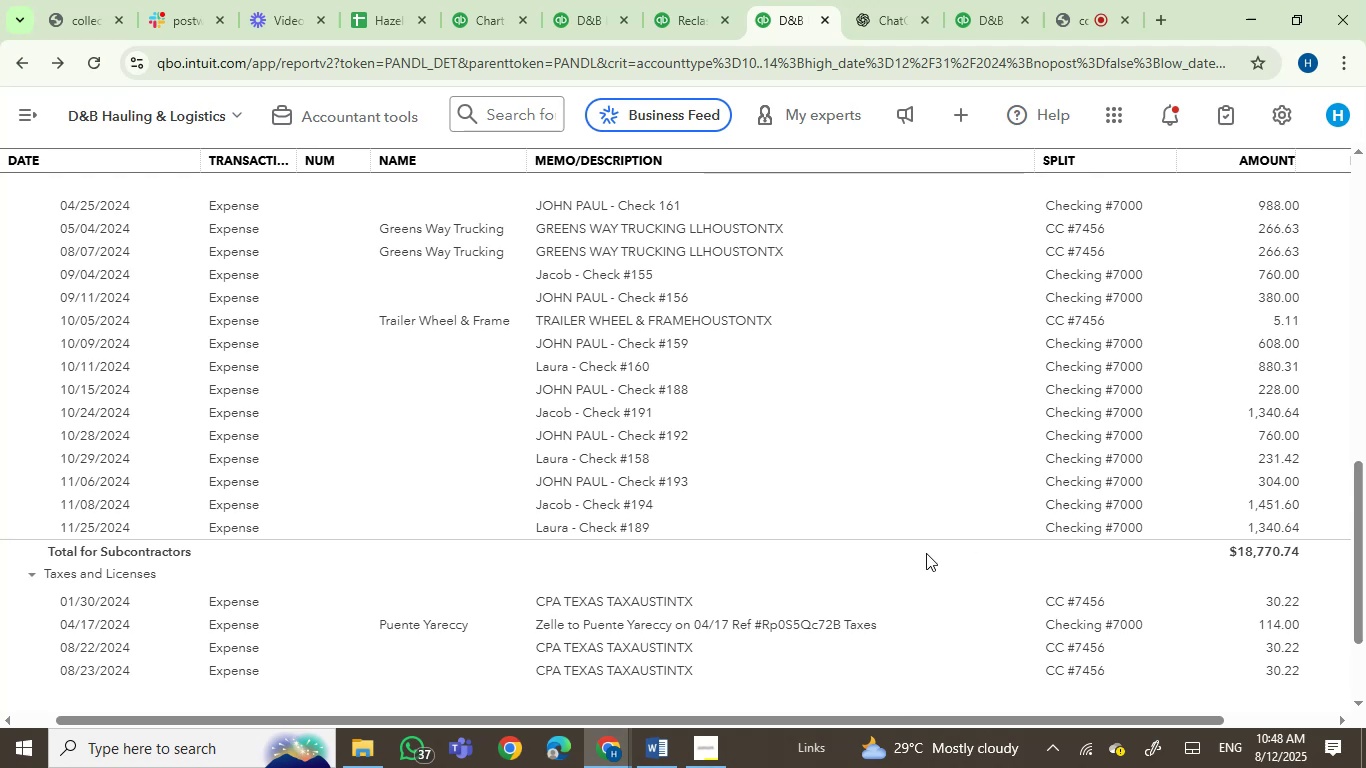 
scroll: coordinate [875, 555], scroll_direction: down, amount: 3.0
 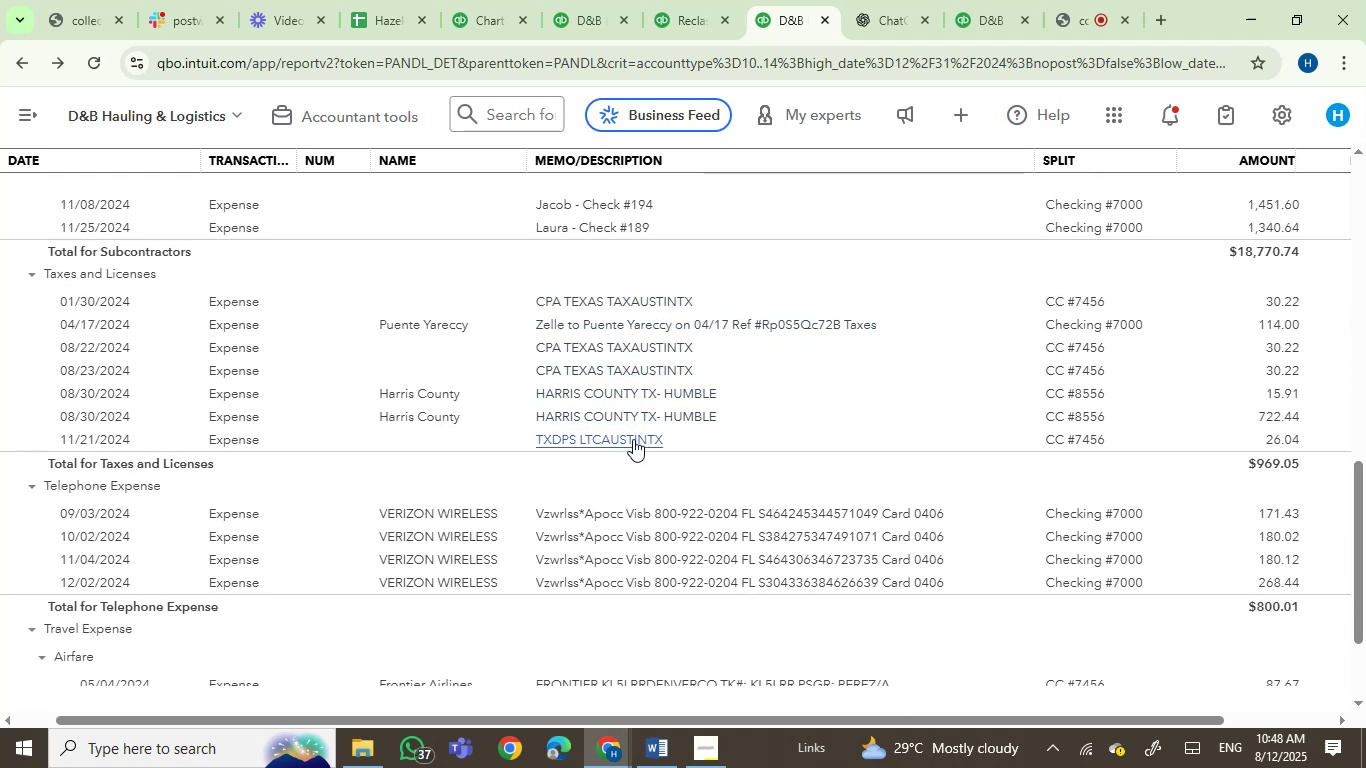 
wait(12.41)
 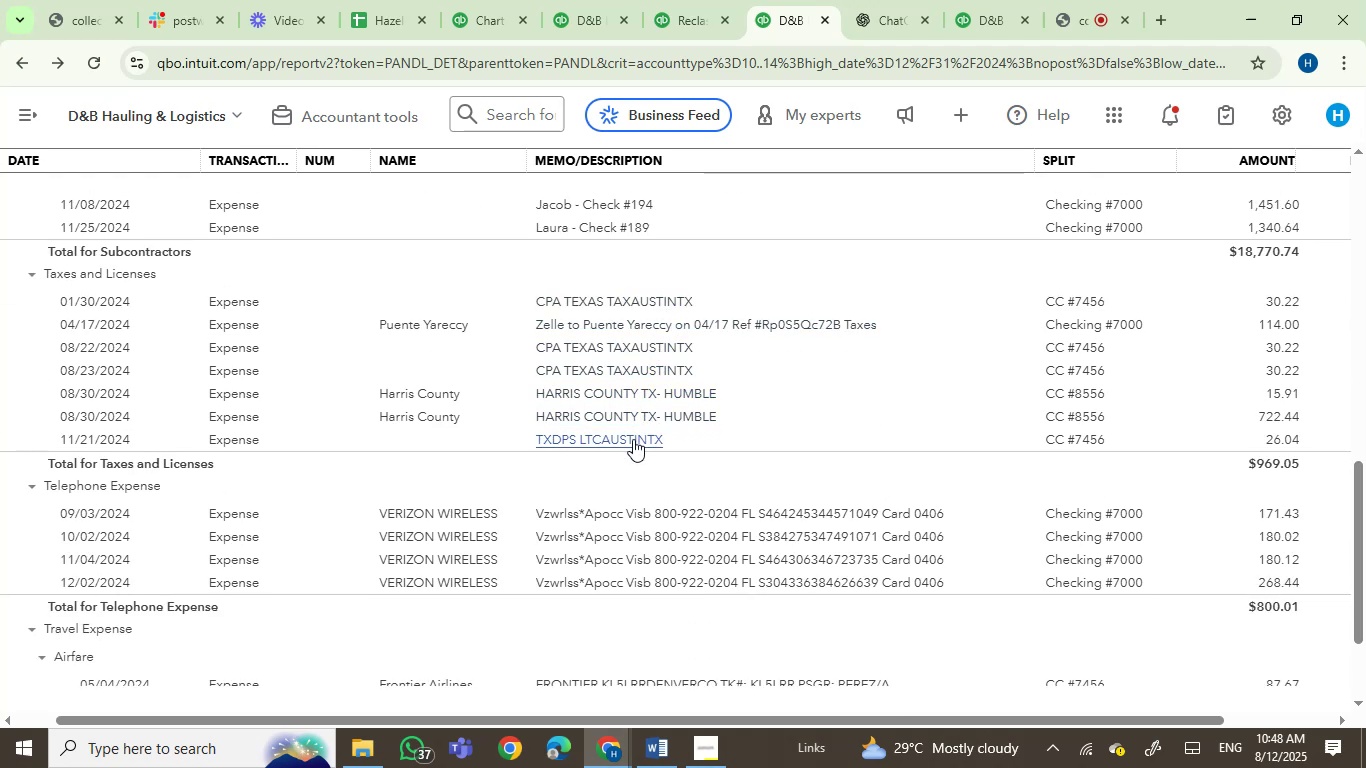 
left_click([696, 6])
 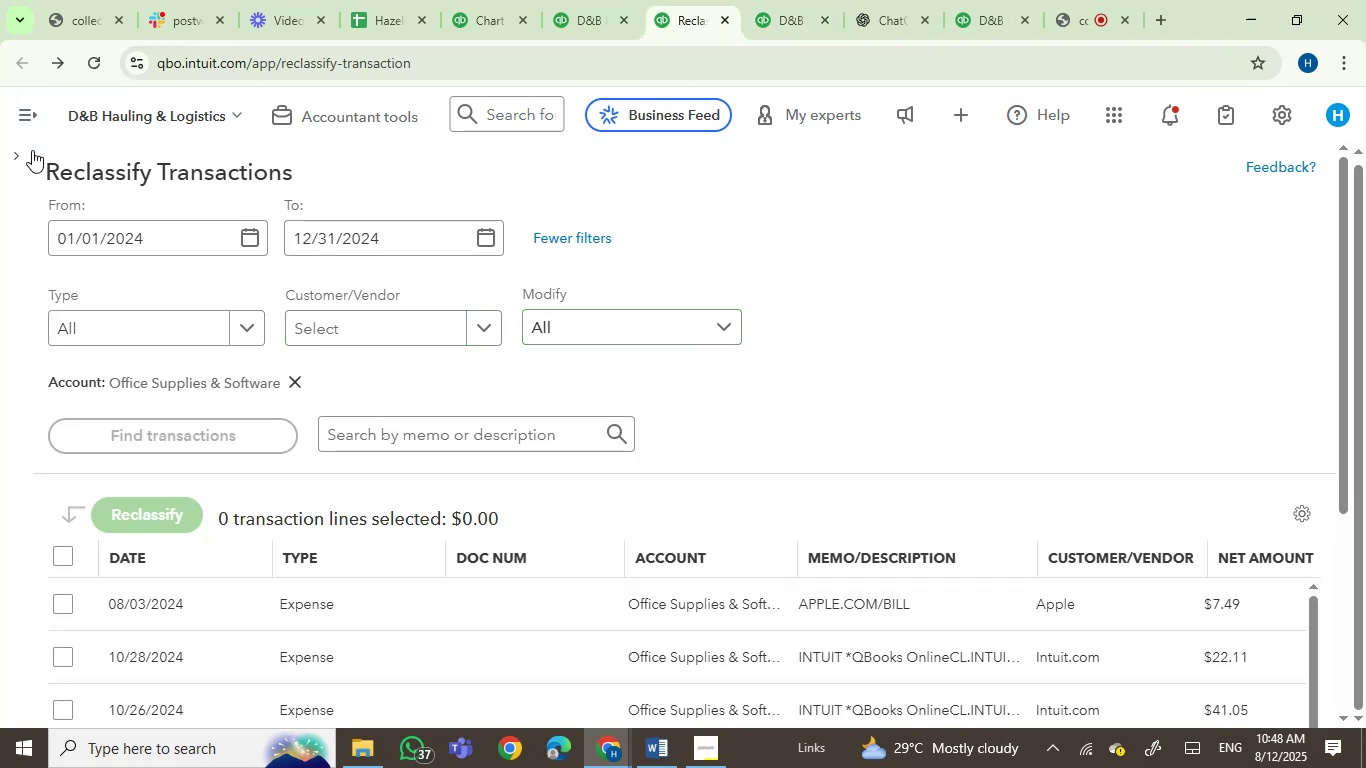 
left_click([15, 155])
 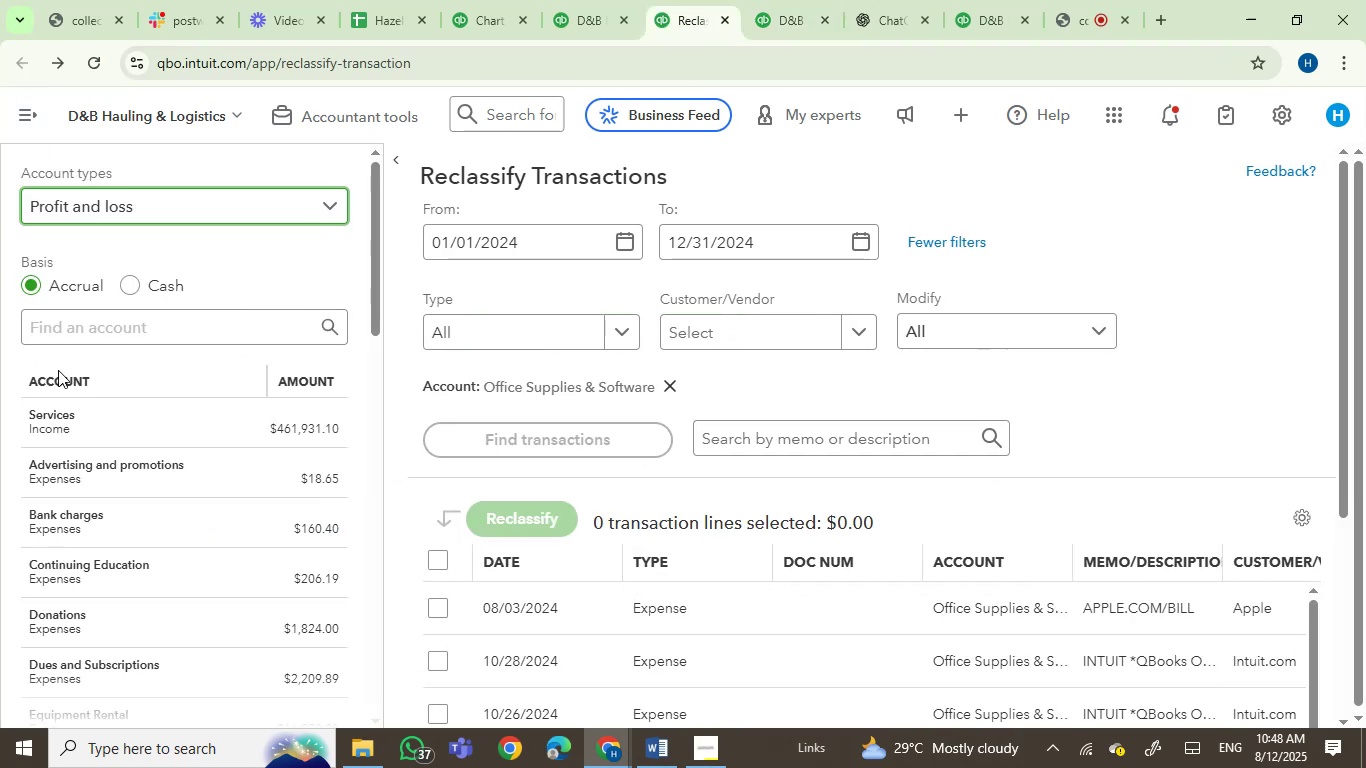 
scroll: coordinate [276, 461], scroll_direction: down, amount: 5.0
 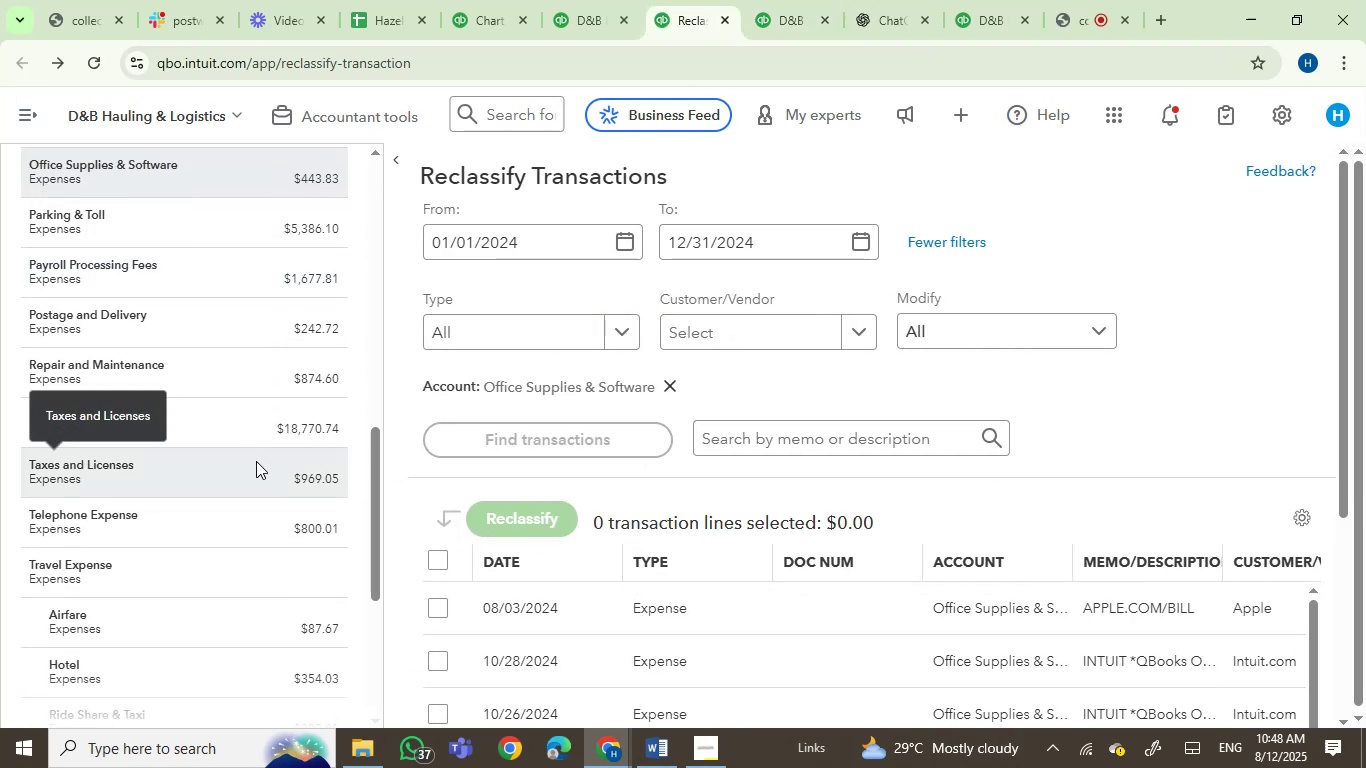 
left_click([251, 461])
 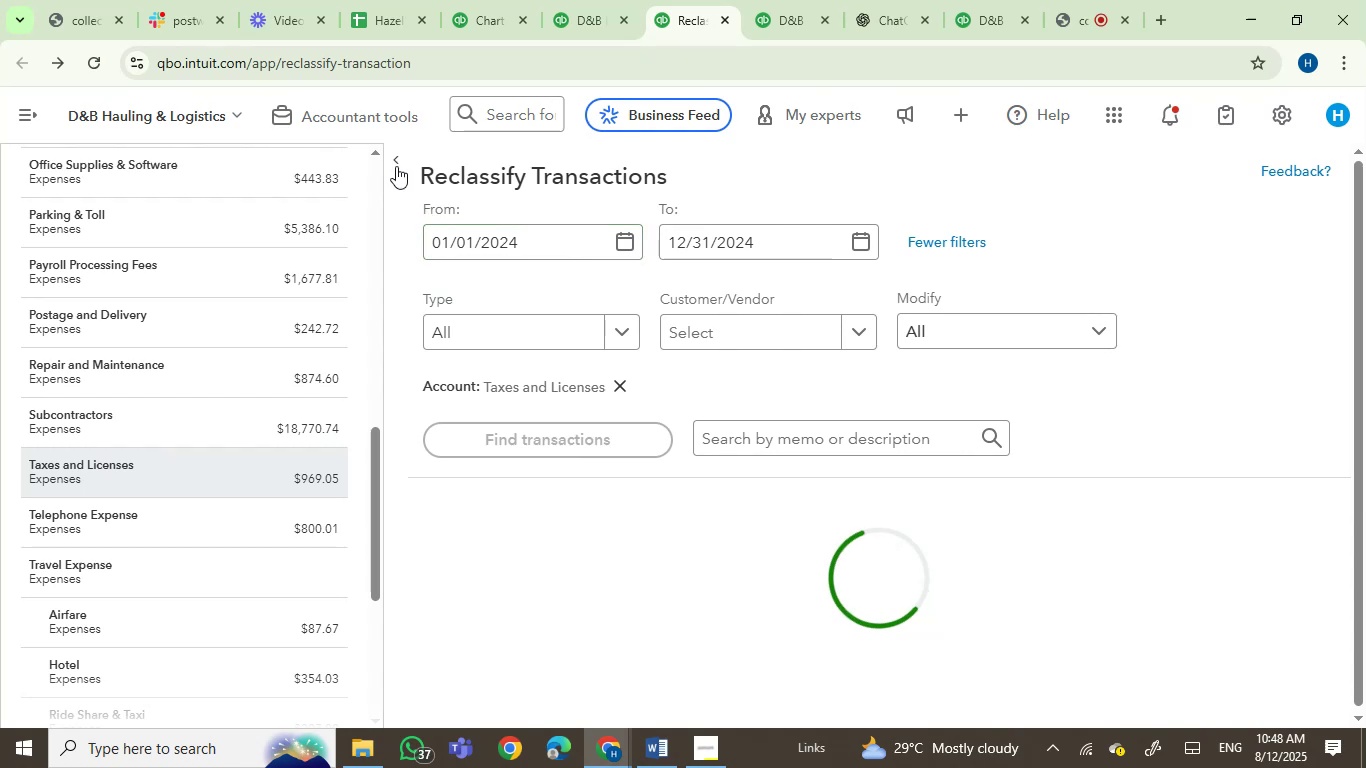 
left_click([394, 155])
 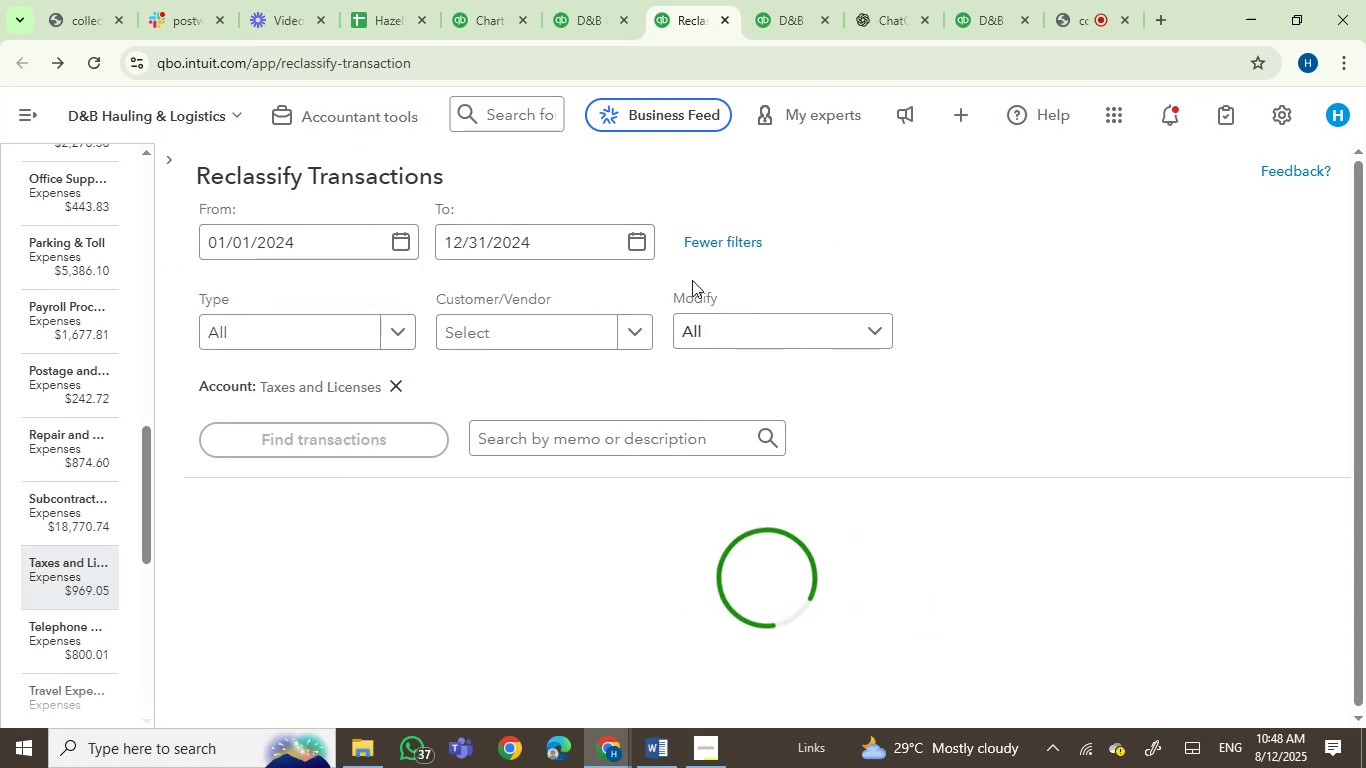 
scroll: coordinate [731, 350], scroll_direction: down, amount: 4.0
 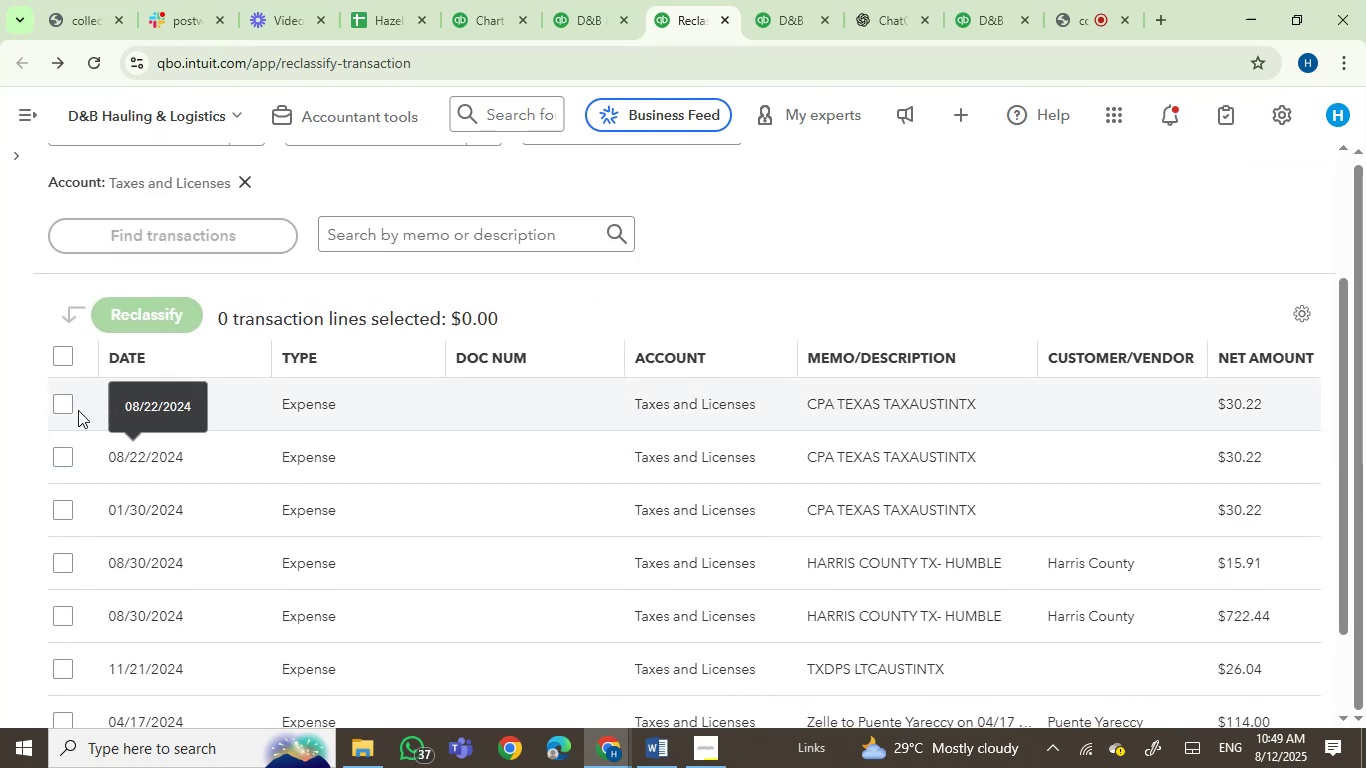 
left_click([68, 406])
 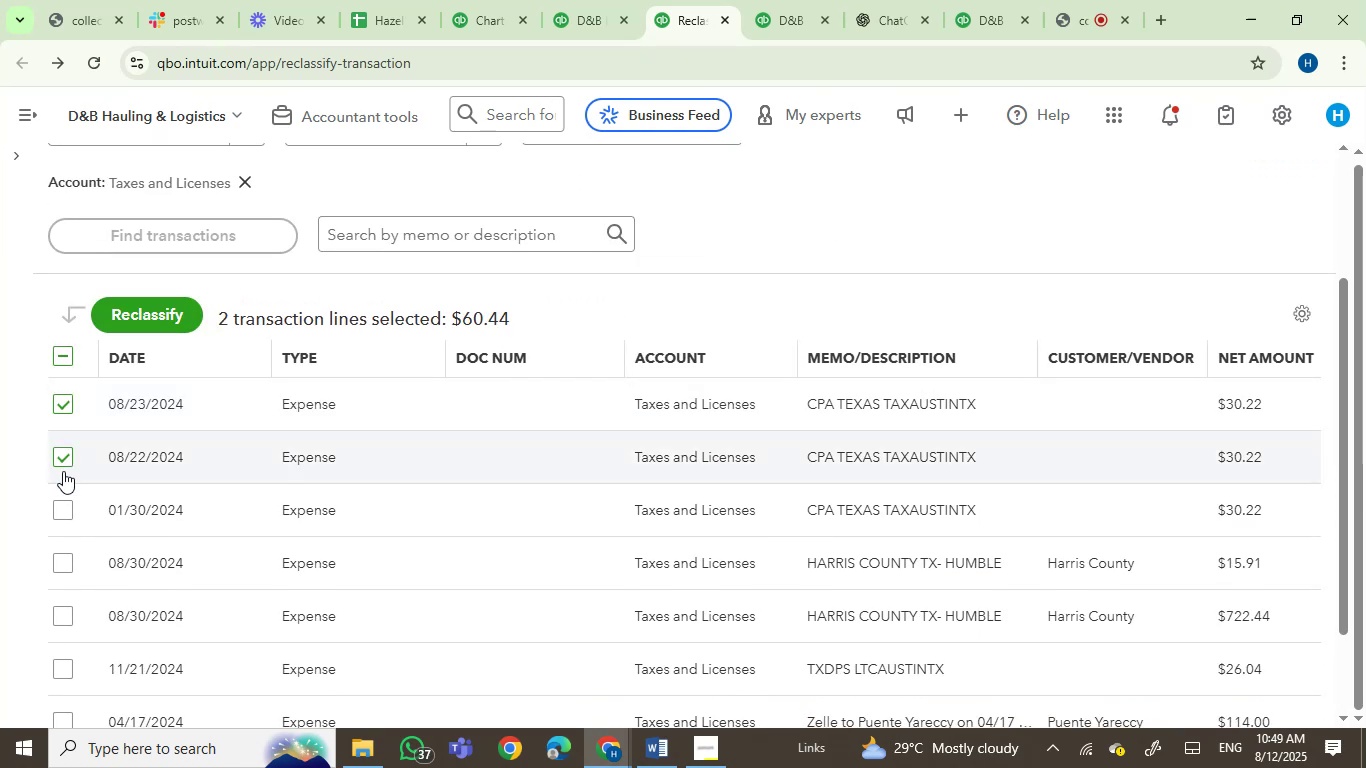 
double_click([66, 510])
 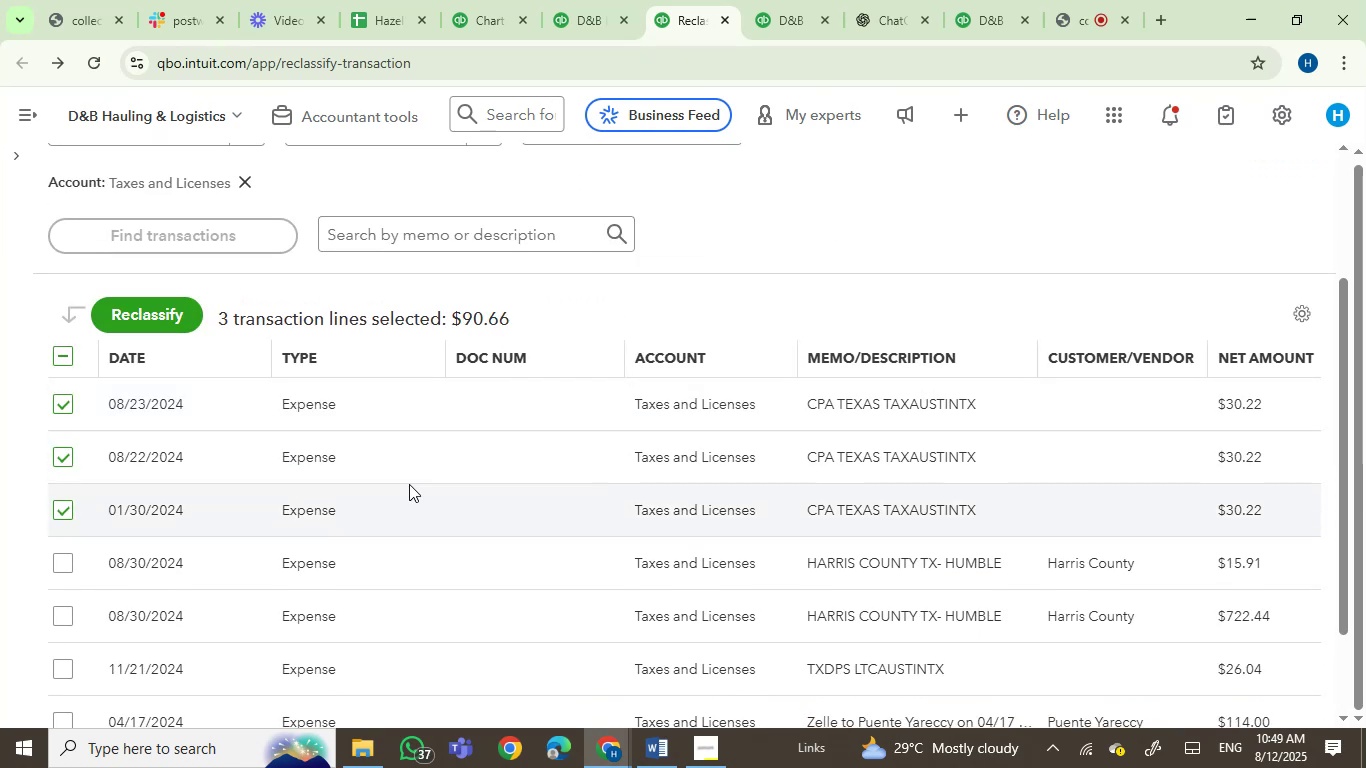 
scroll: coordinate [560, 528], scroll_direction: down, amount: 3.0
 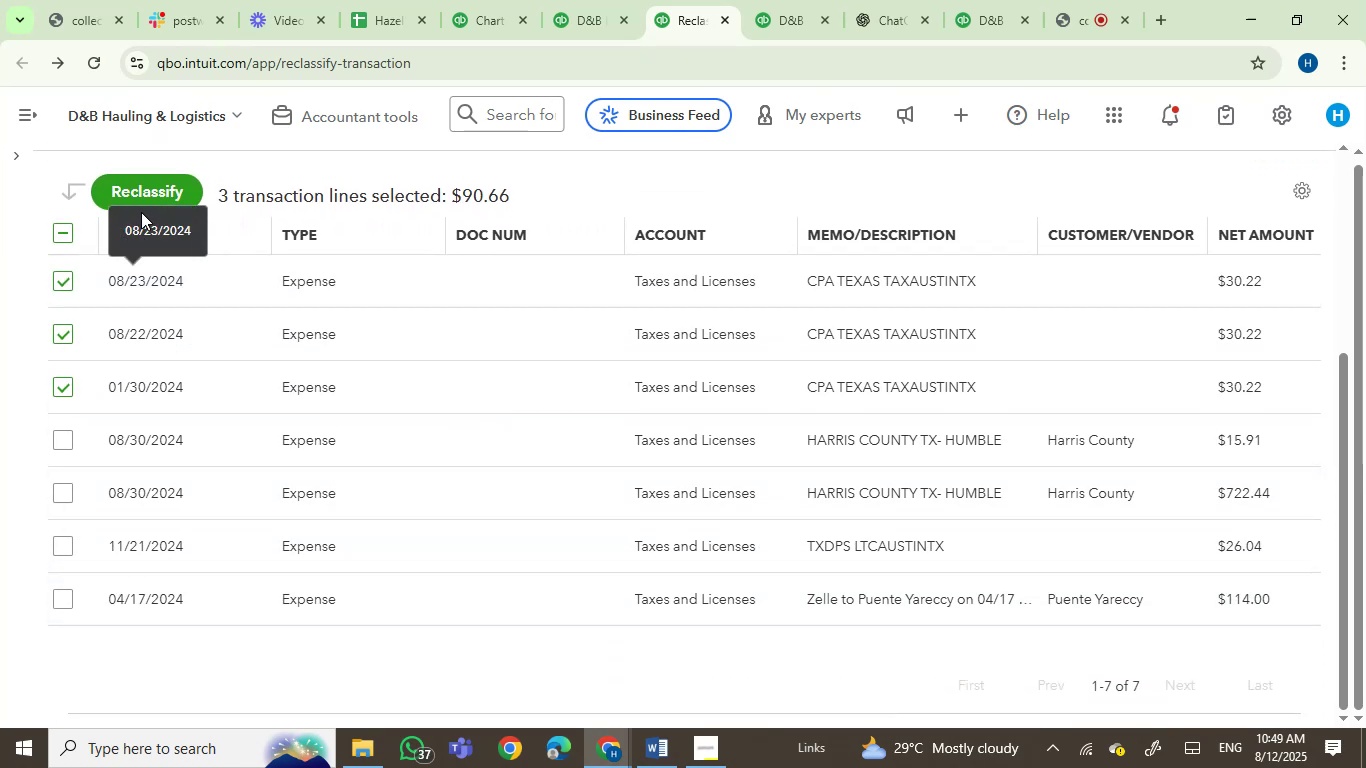 
left_click([129, 182])
 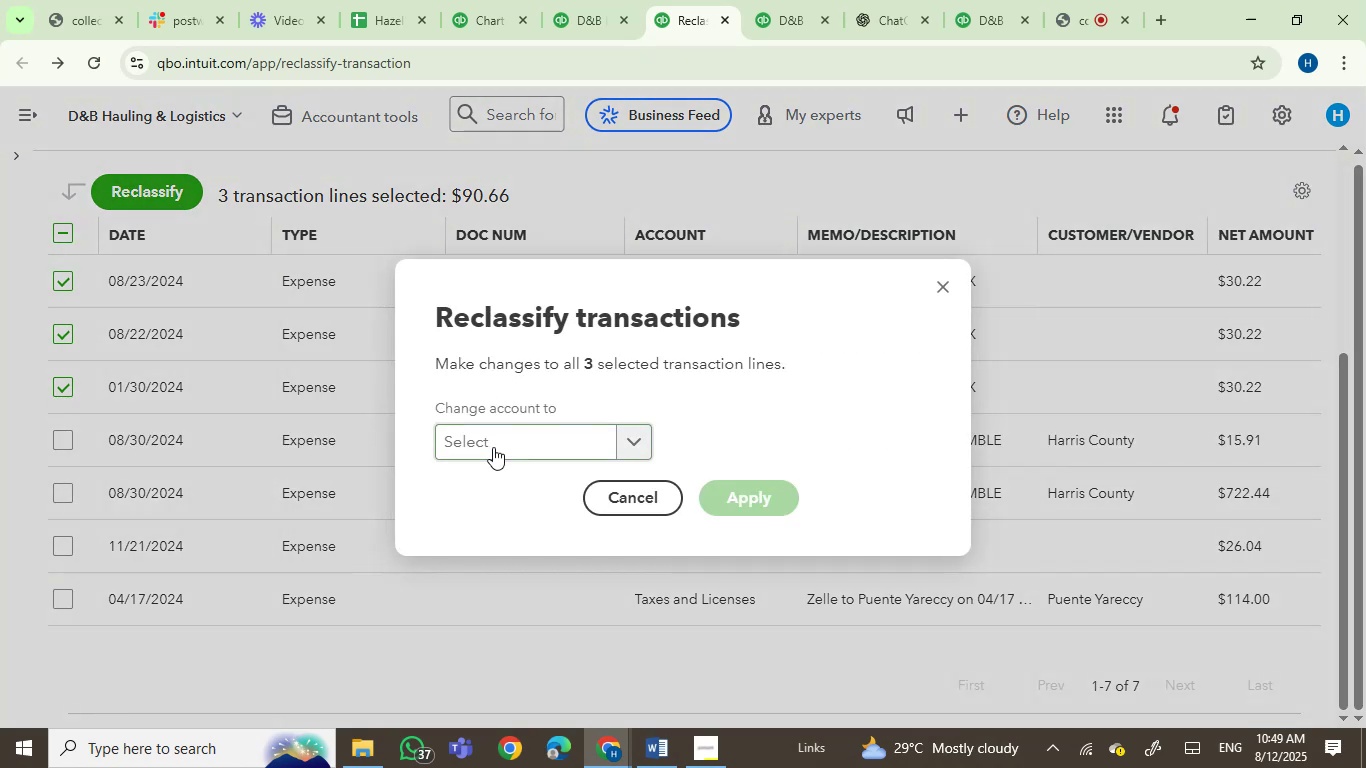 
left_click([493, 447])
 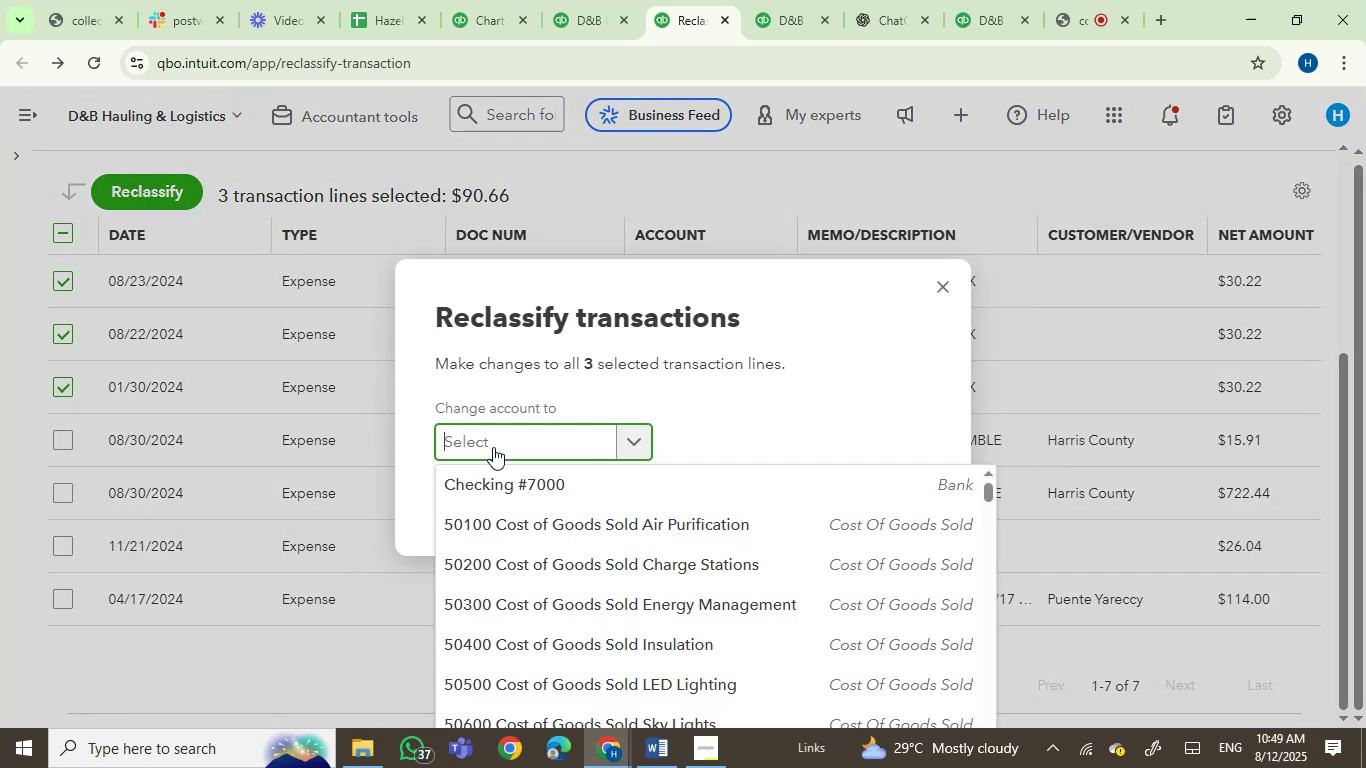 
type(LEG)
 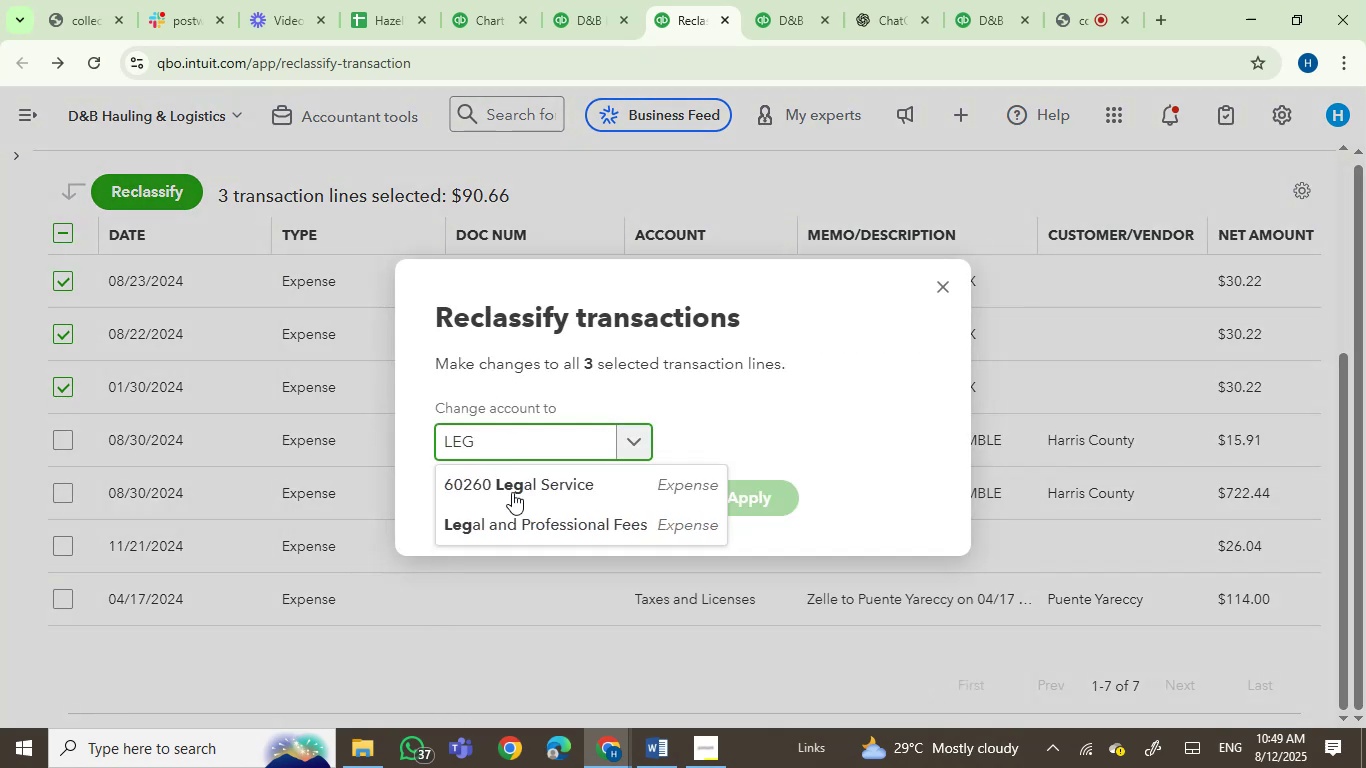 
left_click([529, 531])
 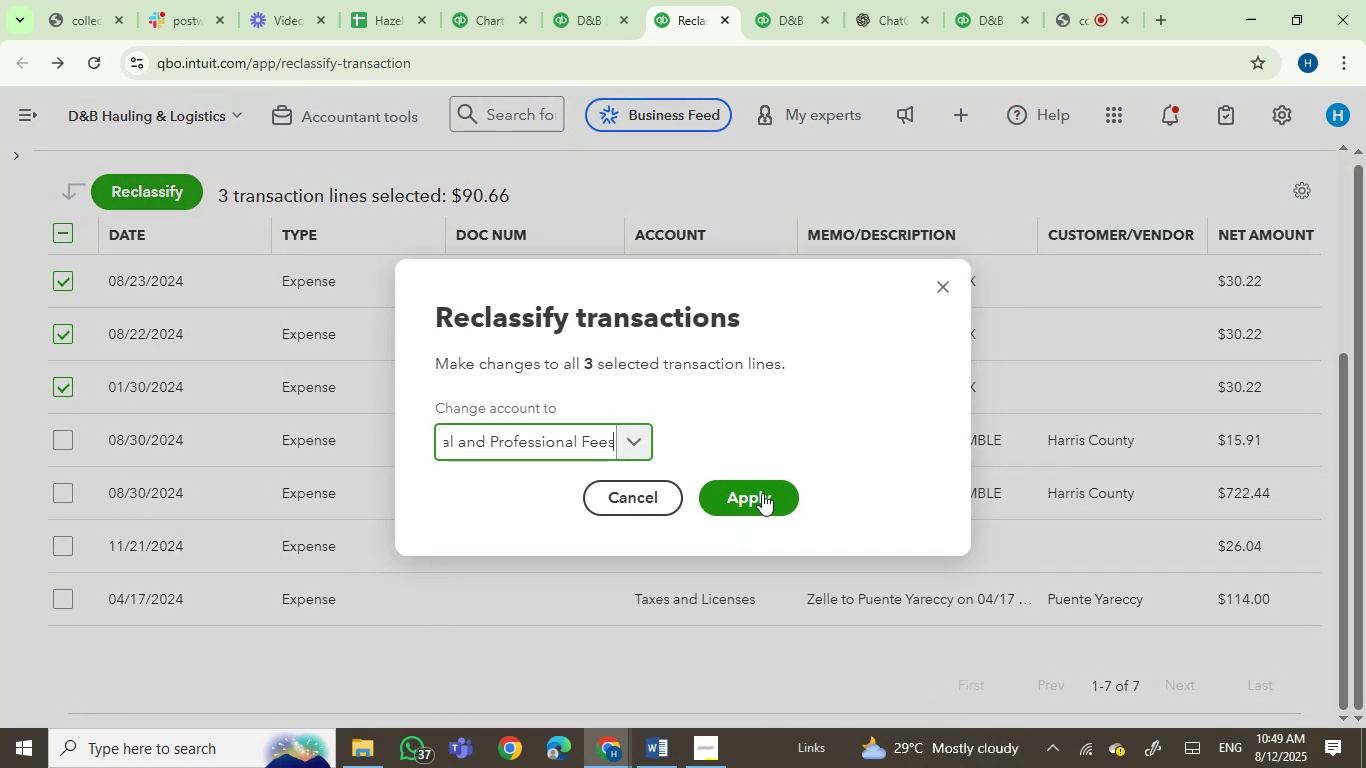 
left_click([757, 497])
 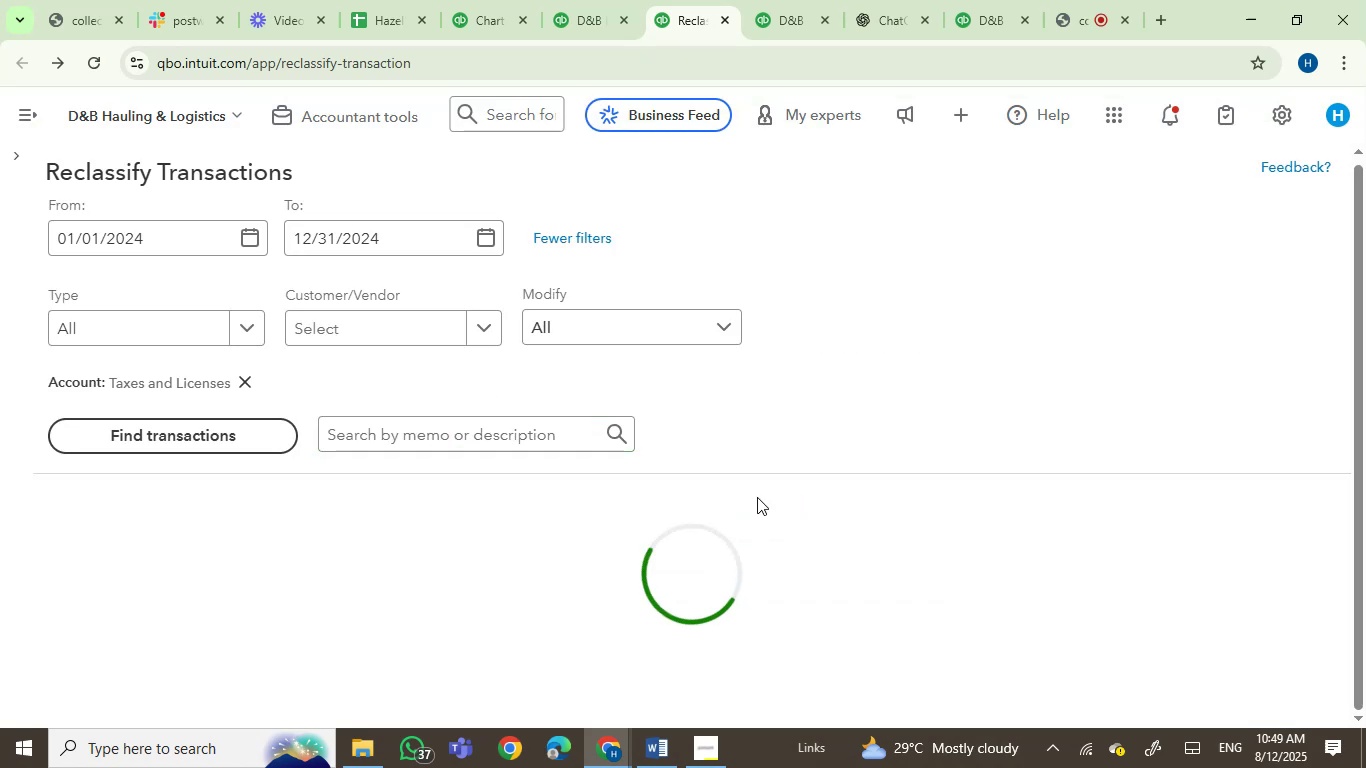 
key(CapsLock)
 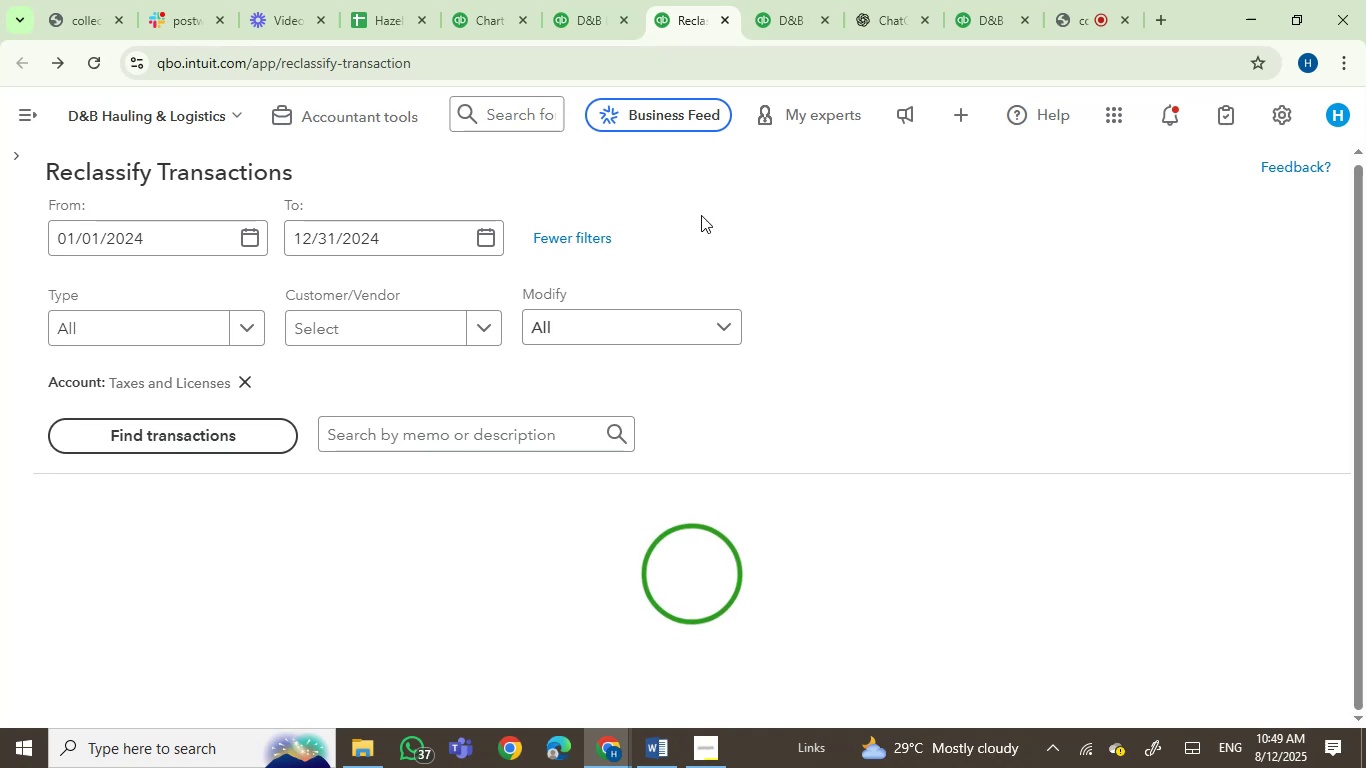 
left_click([566, 0])
 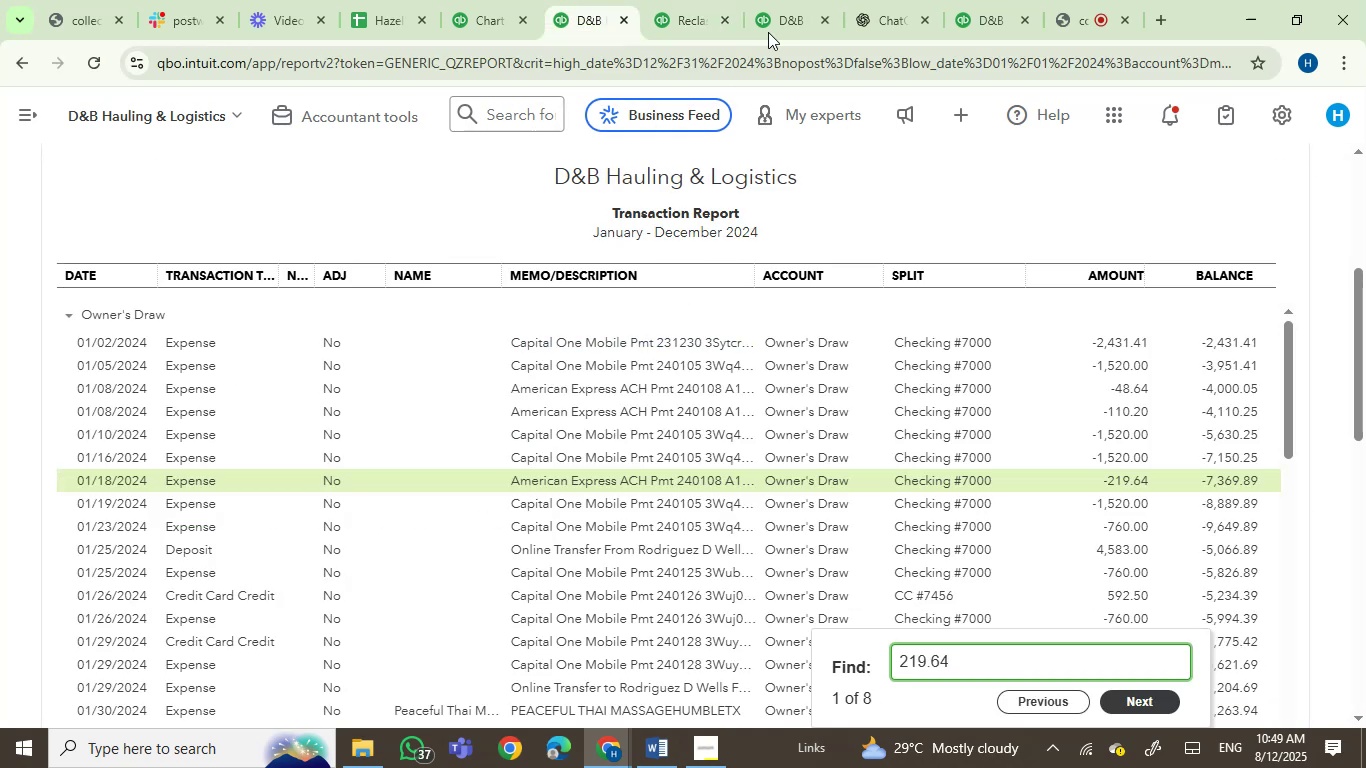 
left_click([802, 0])
 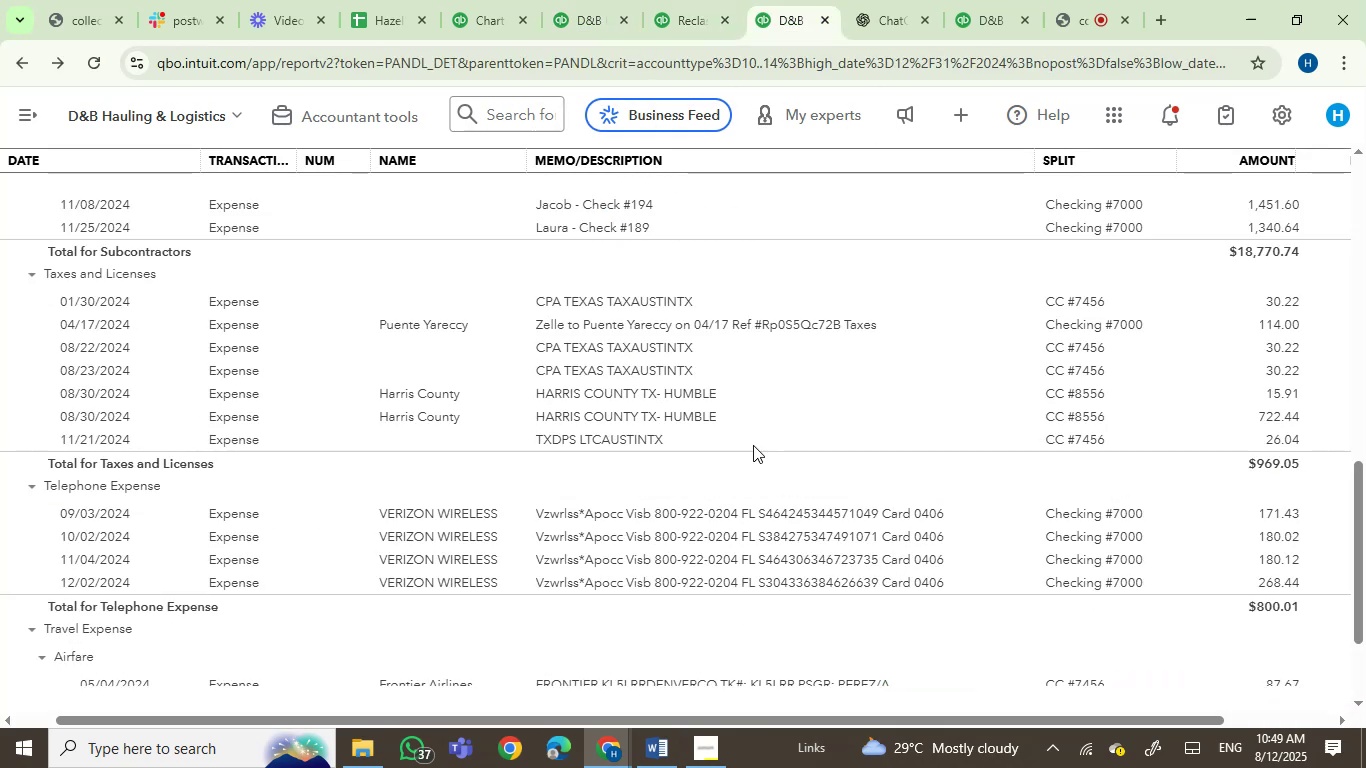 
scroll: coordinate [682, 559], scroll_direction: down, amount: 3.0
 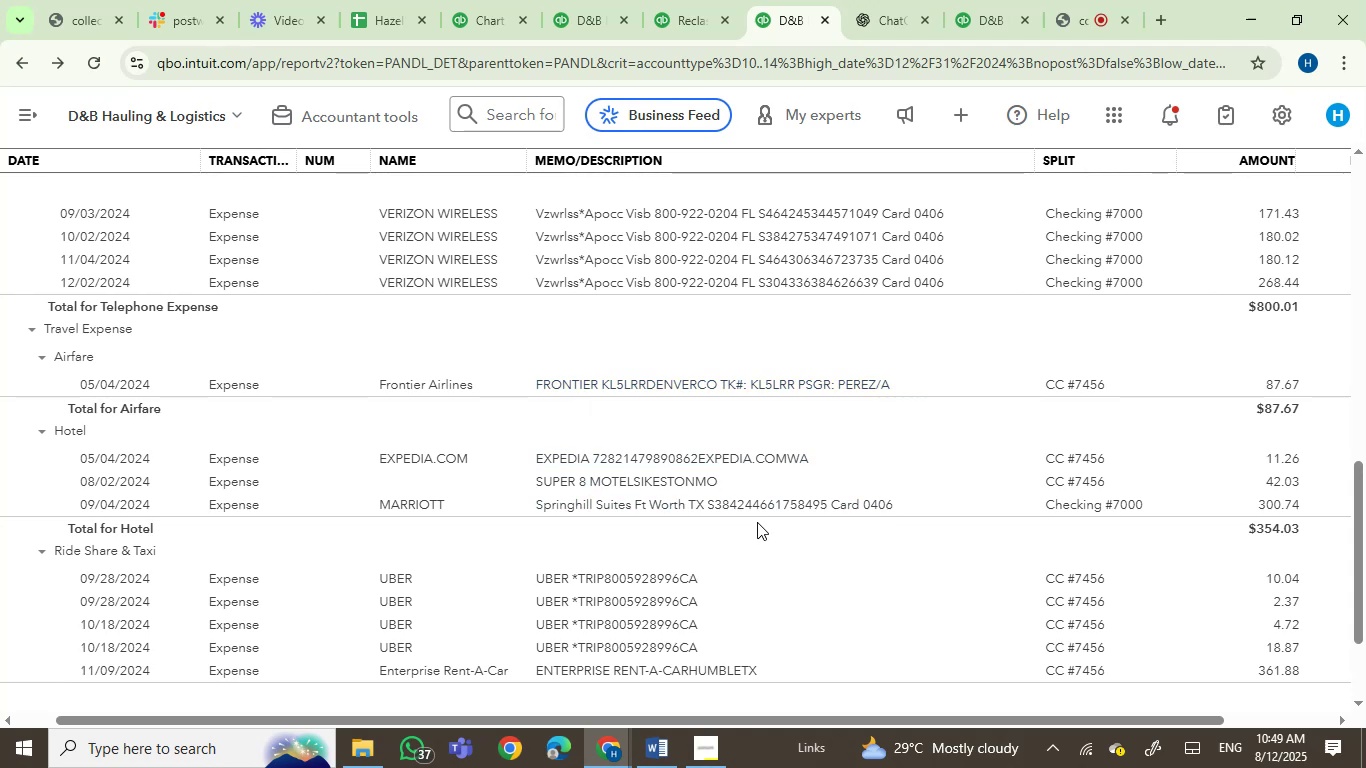 
wait(6.18)
 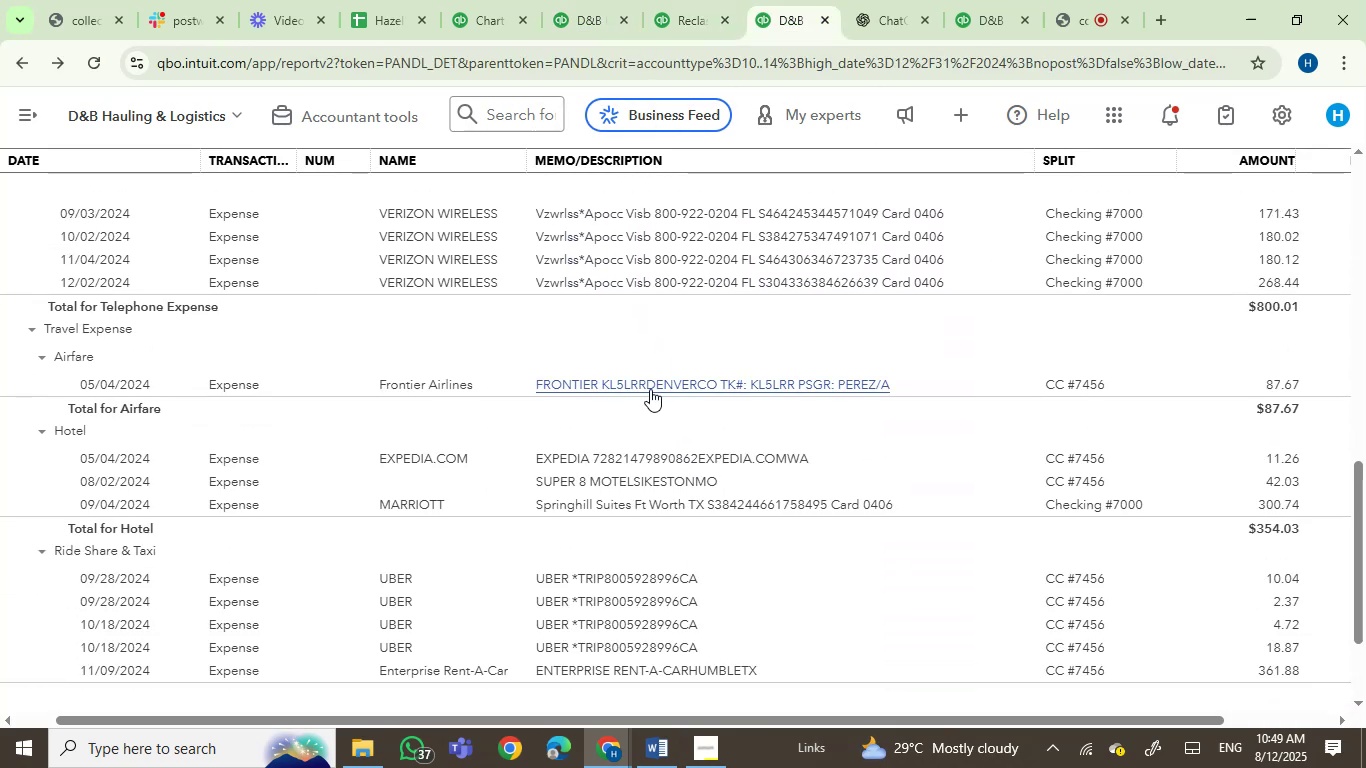 
scroll: coordinate [846, 517], scroll_direction: down, amount: 1.0
 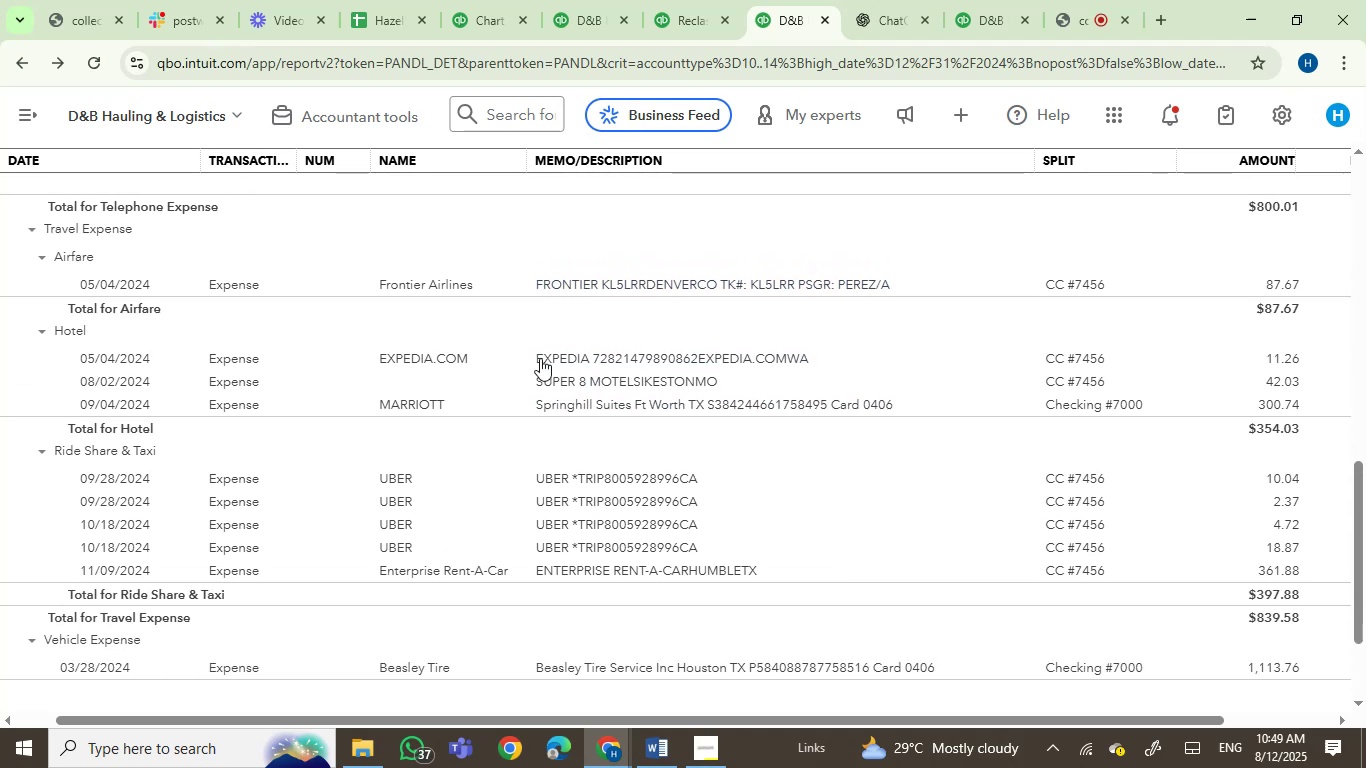 
left_click_drag(start_coordinate=[529, 358], to_coordinate=[590, 357])
 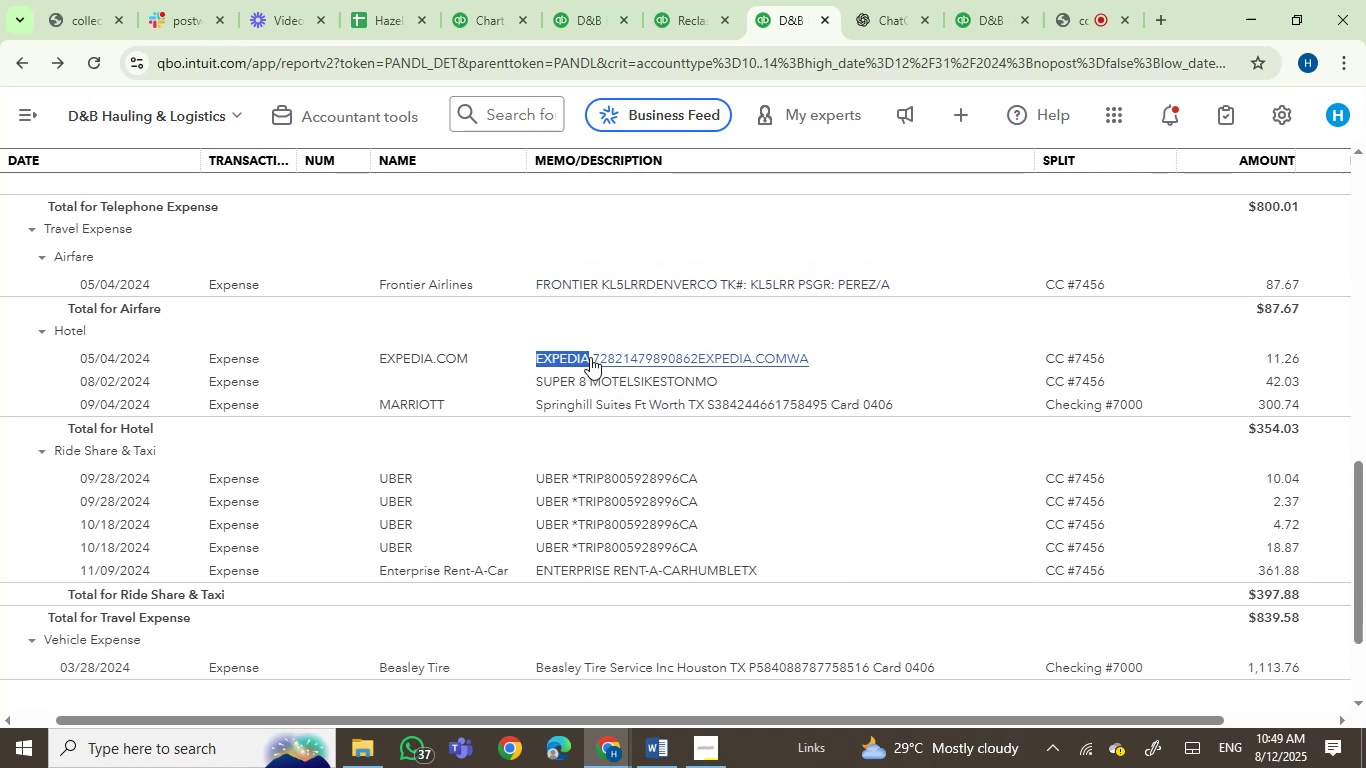 
key(Control+C)
 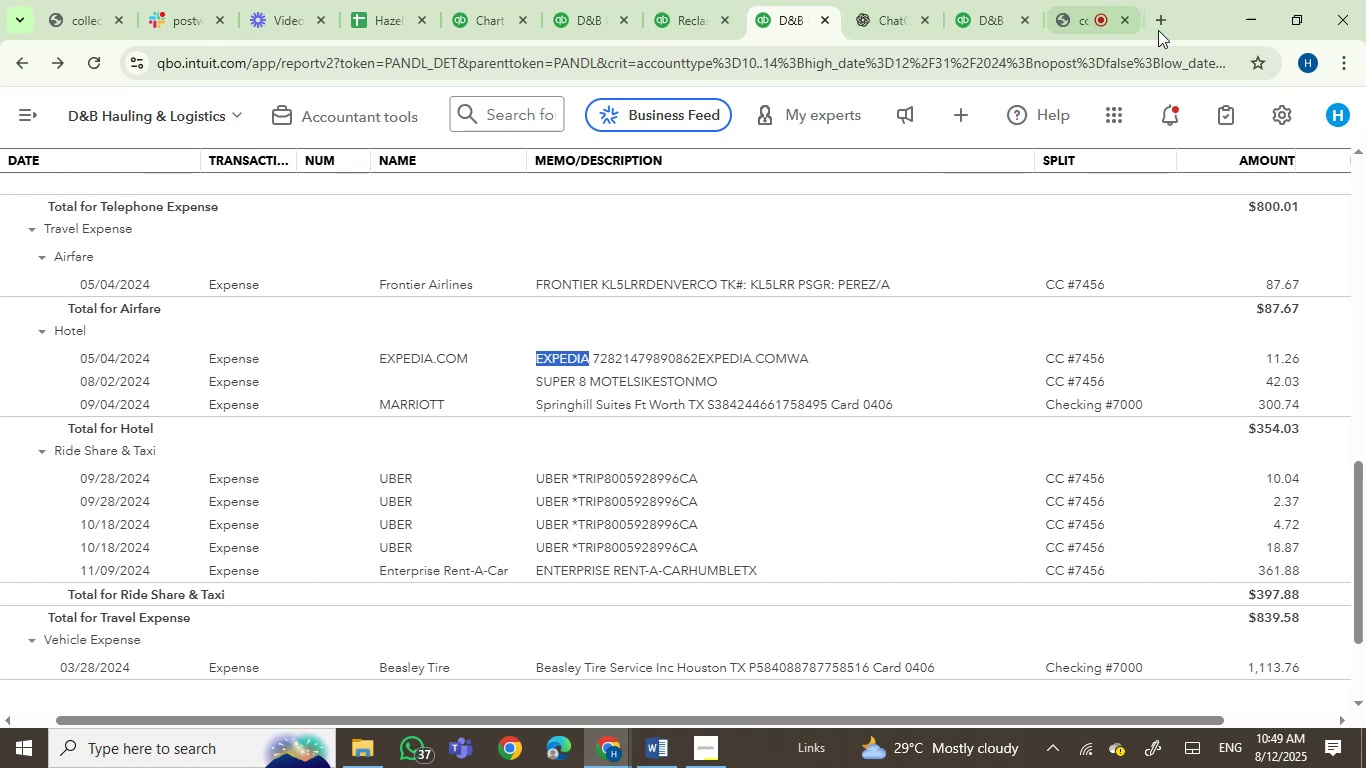 
left_click([1165, 25])
 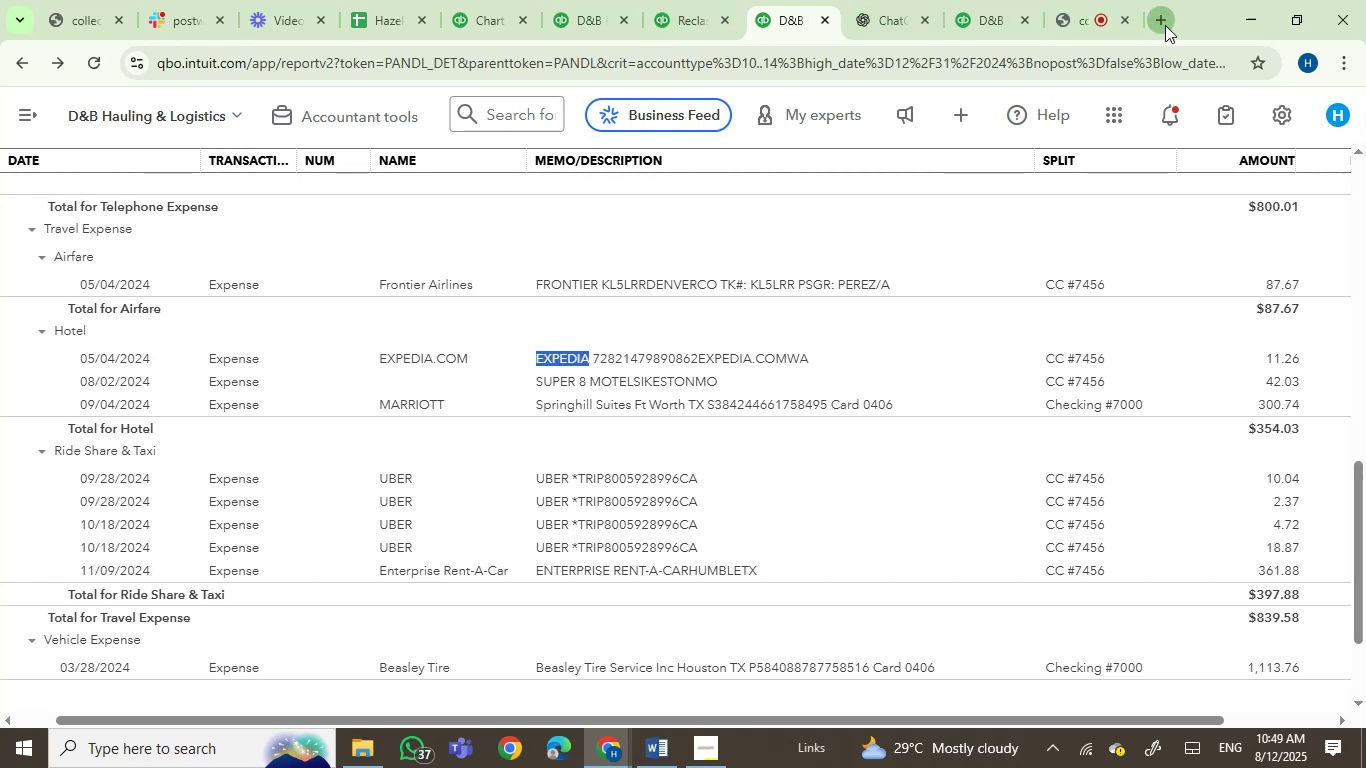 
key(Control+V)
 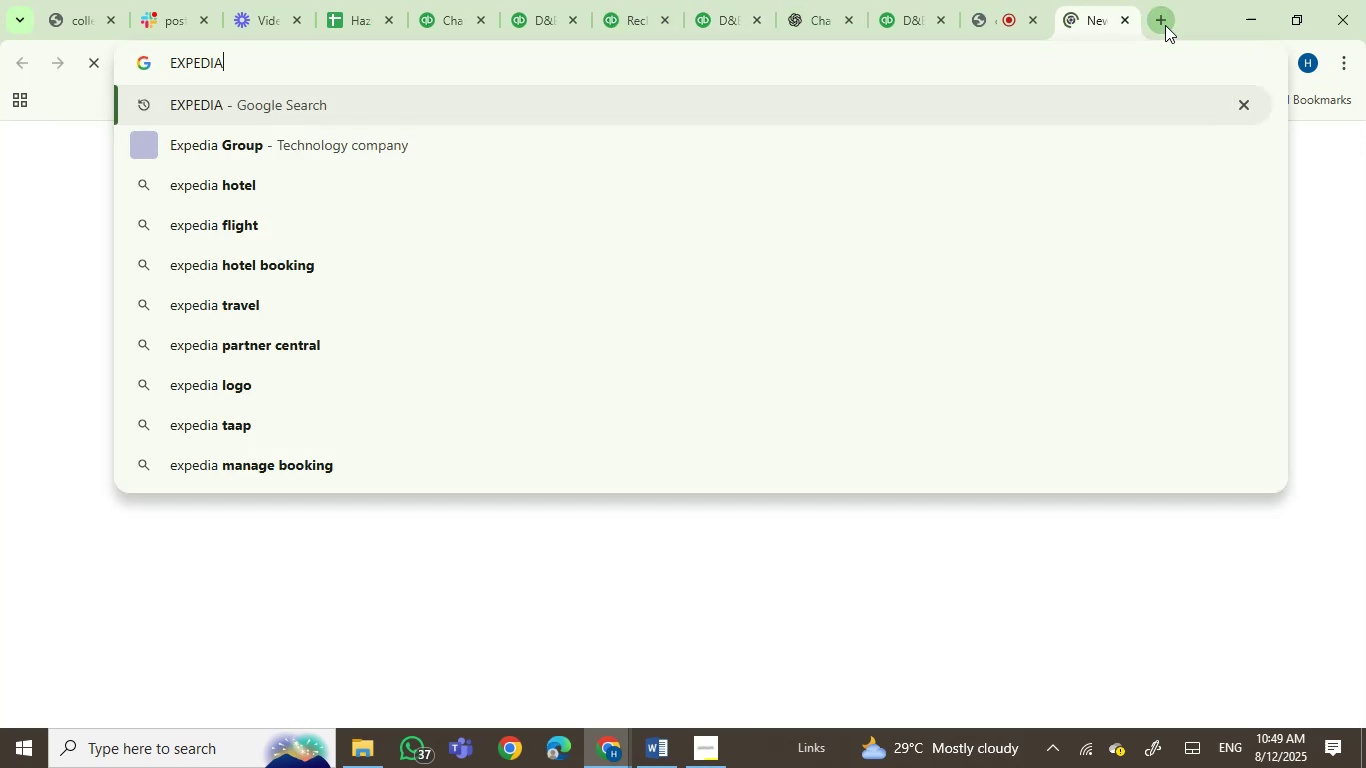 
key(Enter)
 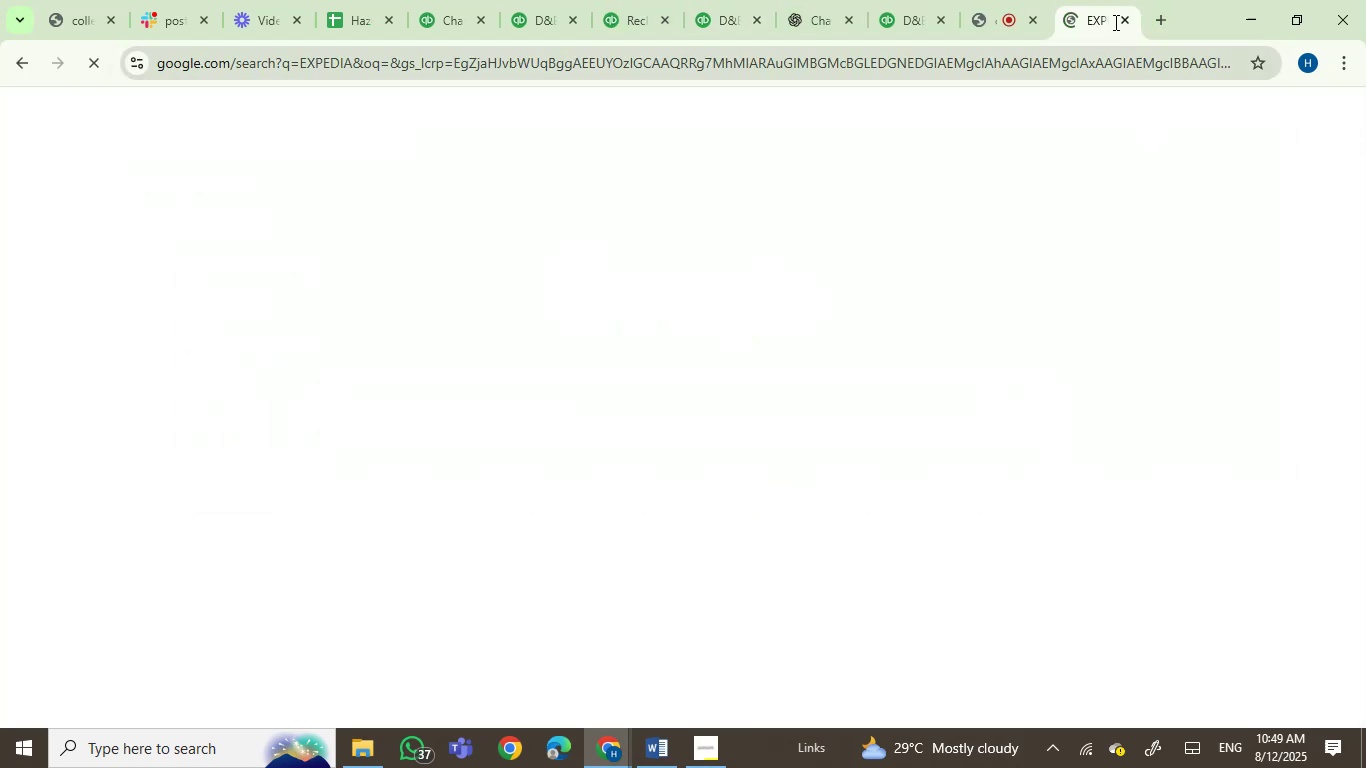 
left_click_drag(start_coordinate=[1101, 12], to_coordinate=[825, 28])
 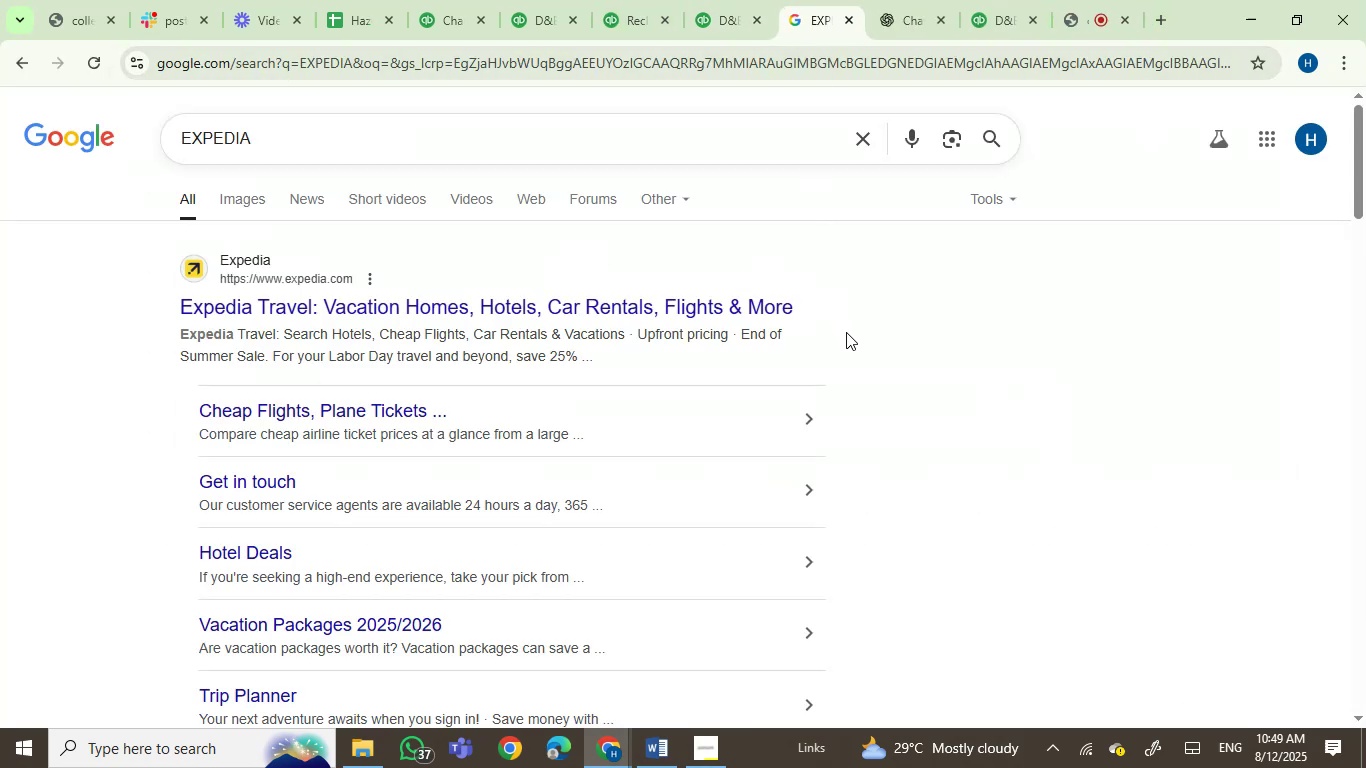 
left_click([699, 0])
 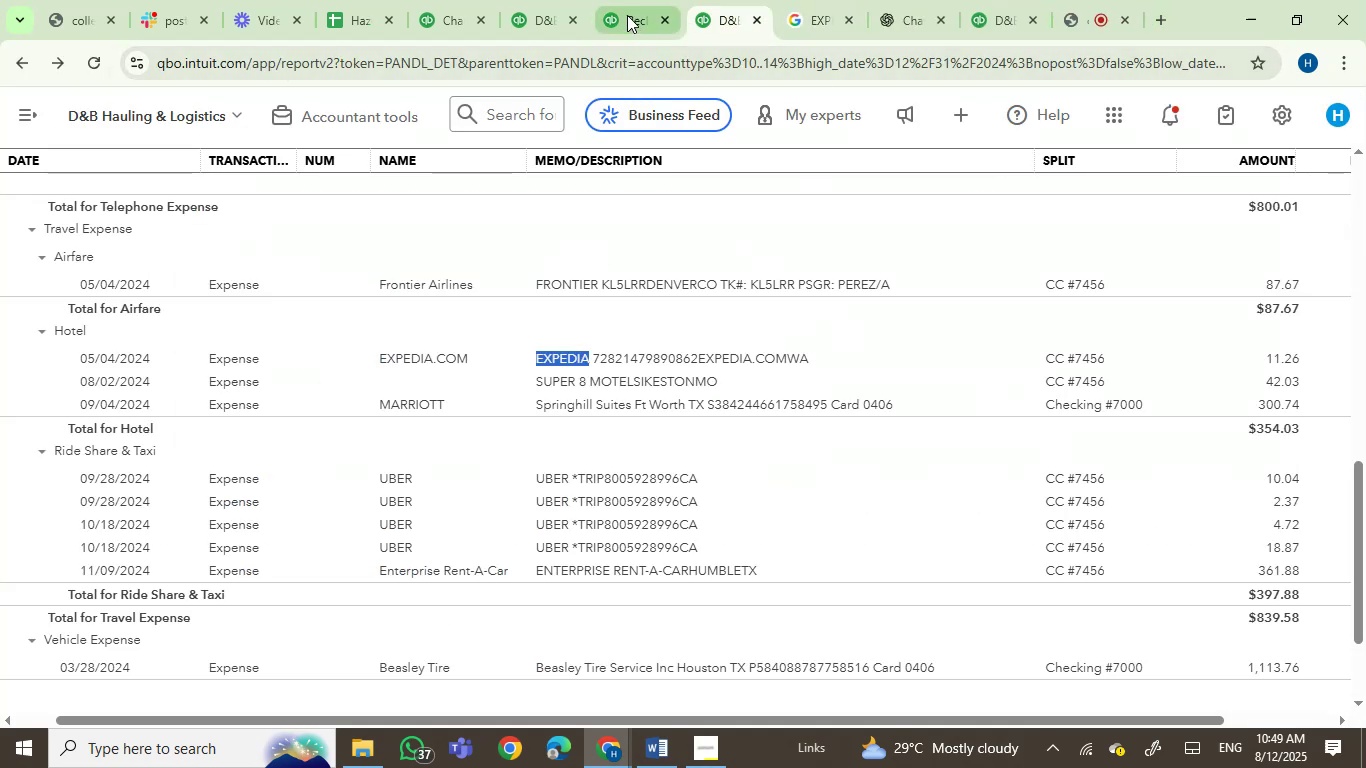 
left_click([627, 13])
 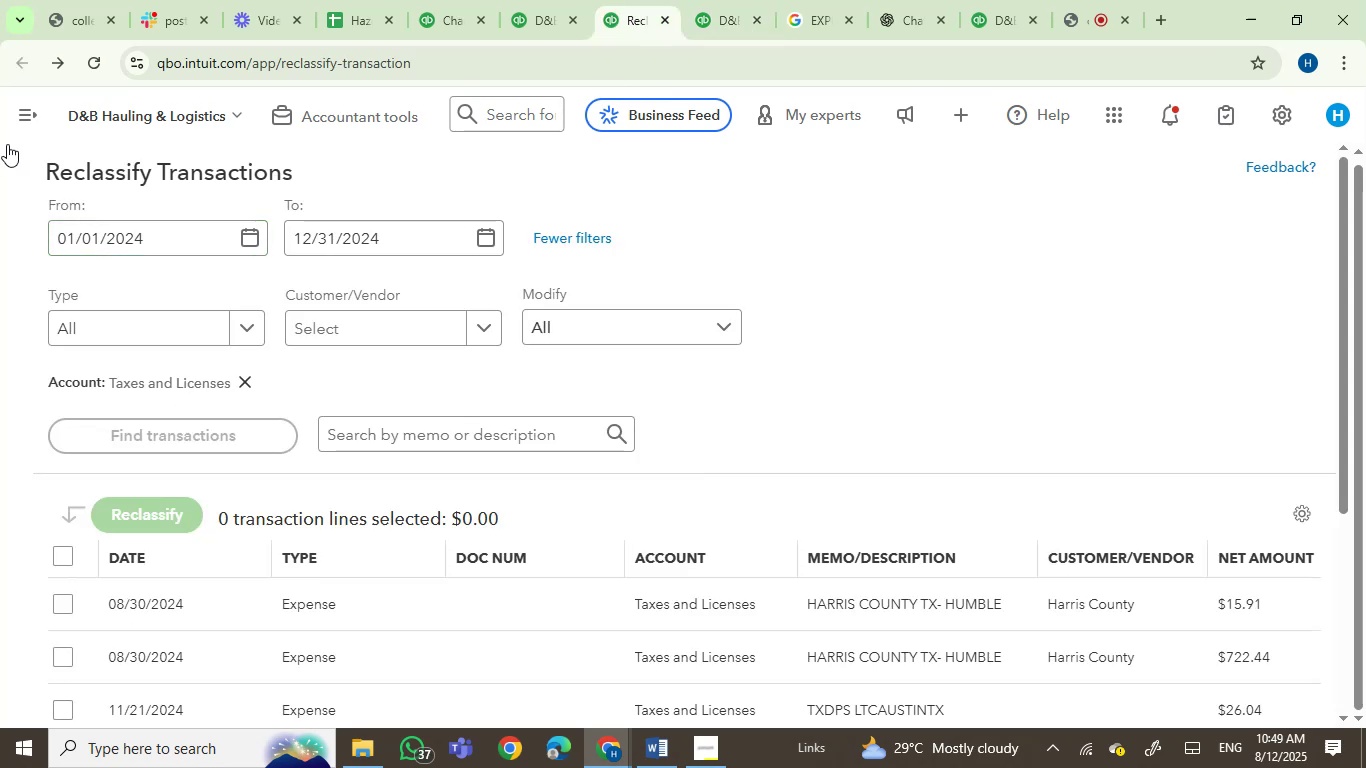 
left_click([12, 157])
 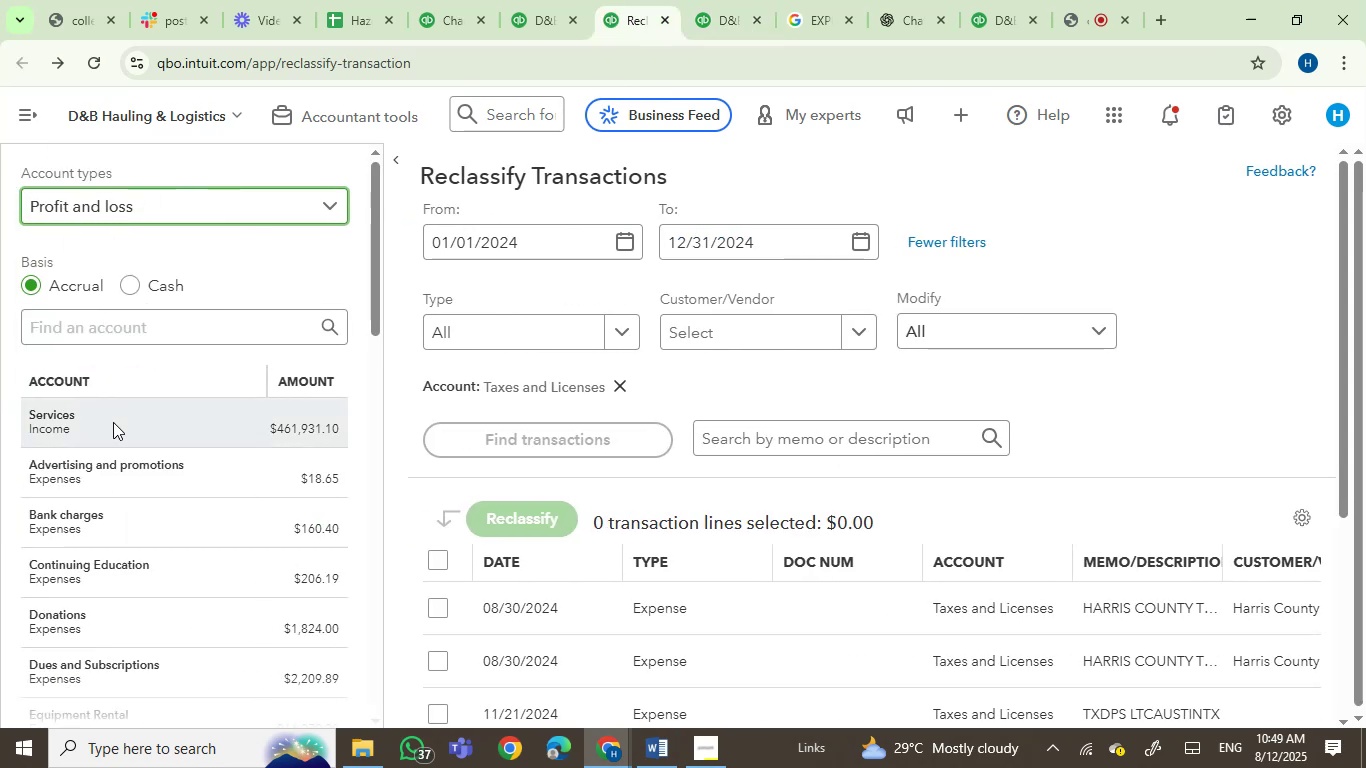 
scroll: coordinate [283, 598], scroll_direction: down, amount: 8.0
 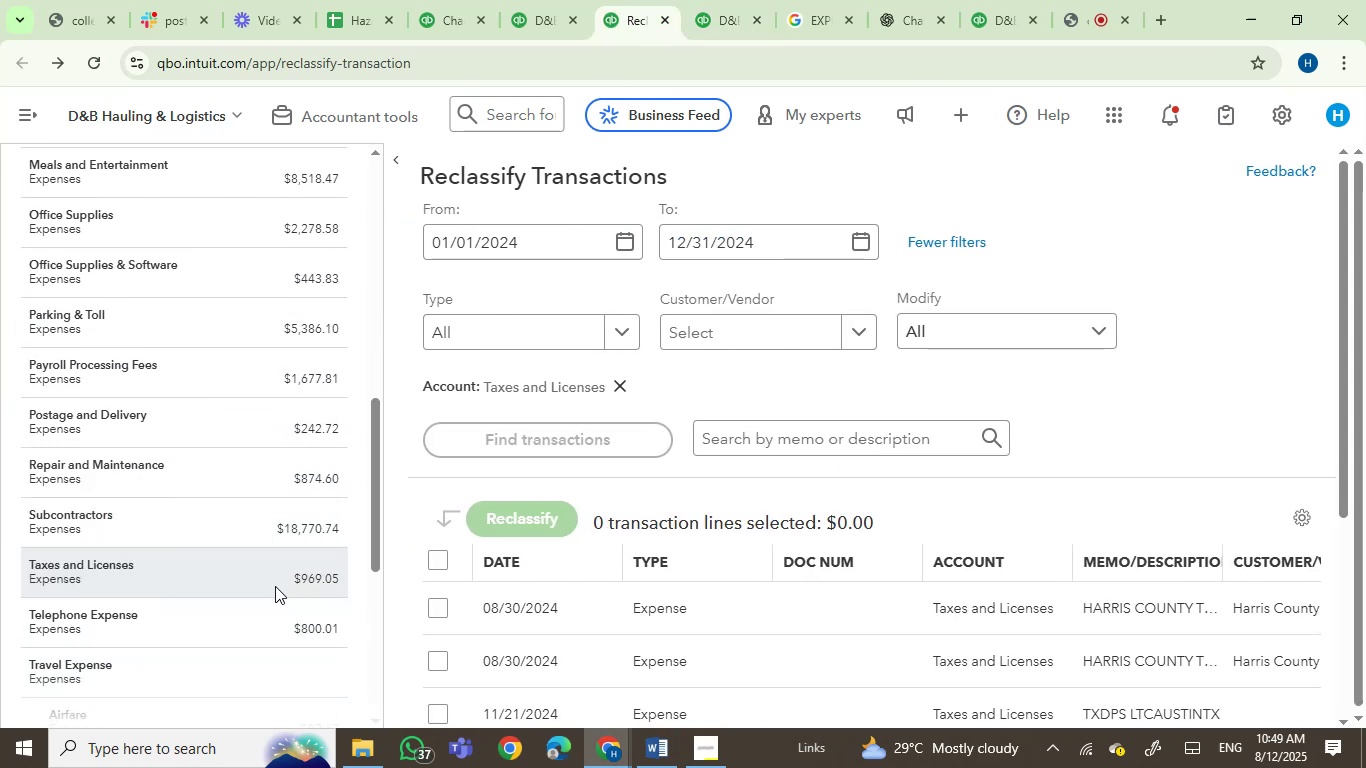 
scroll: coordinate [280, 642], scroll_direction: down, amount: 2.0
 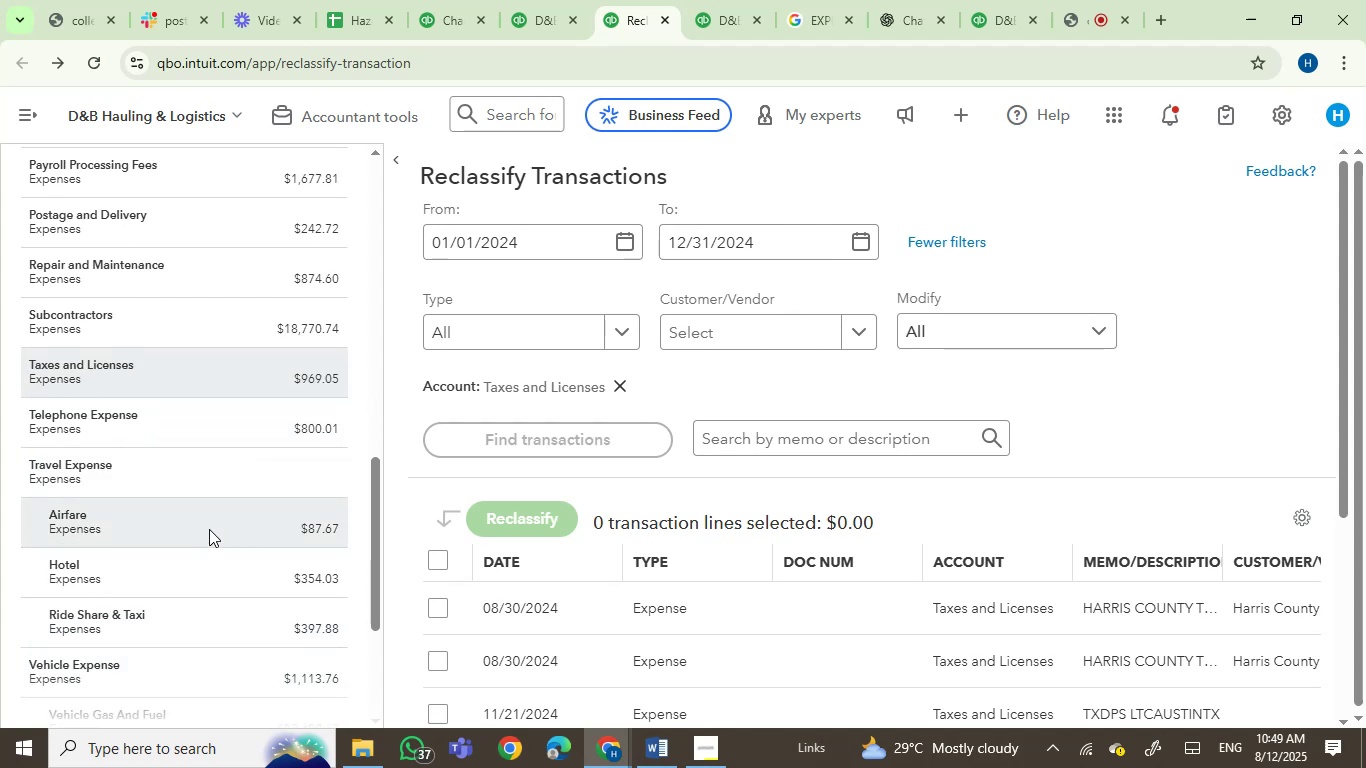 
left_click([199, 571])
 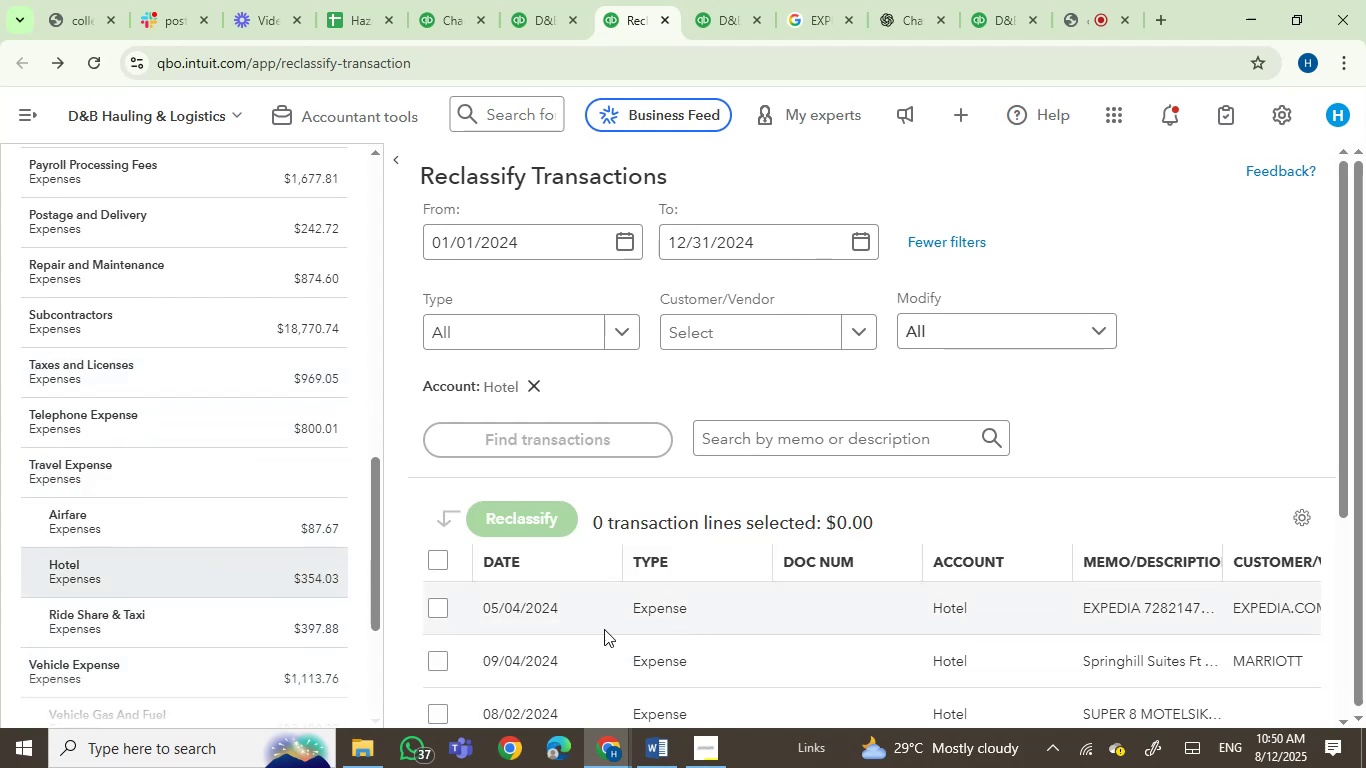 
left_click([442, 604])
 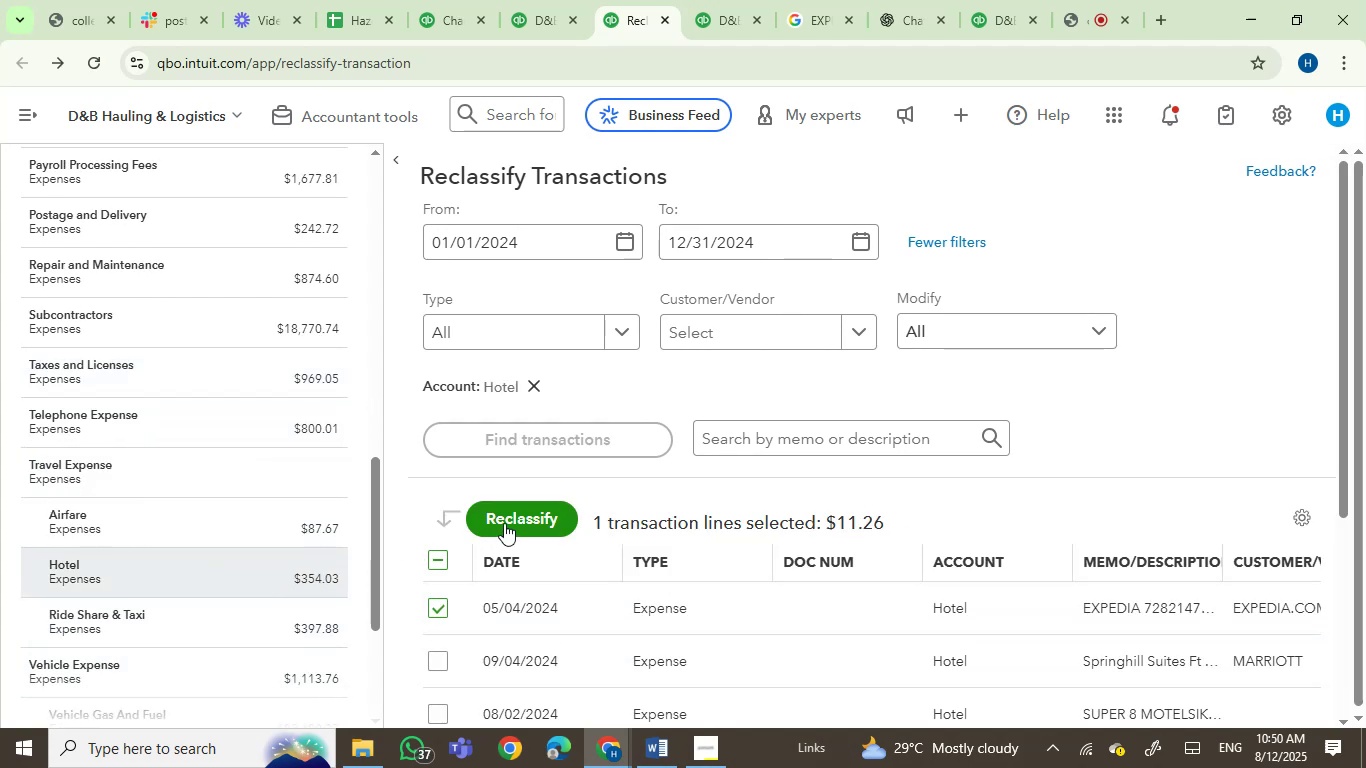 
double_click([512, 521])
 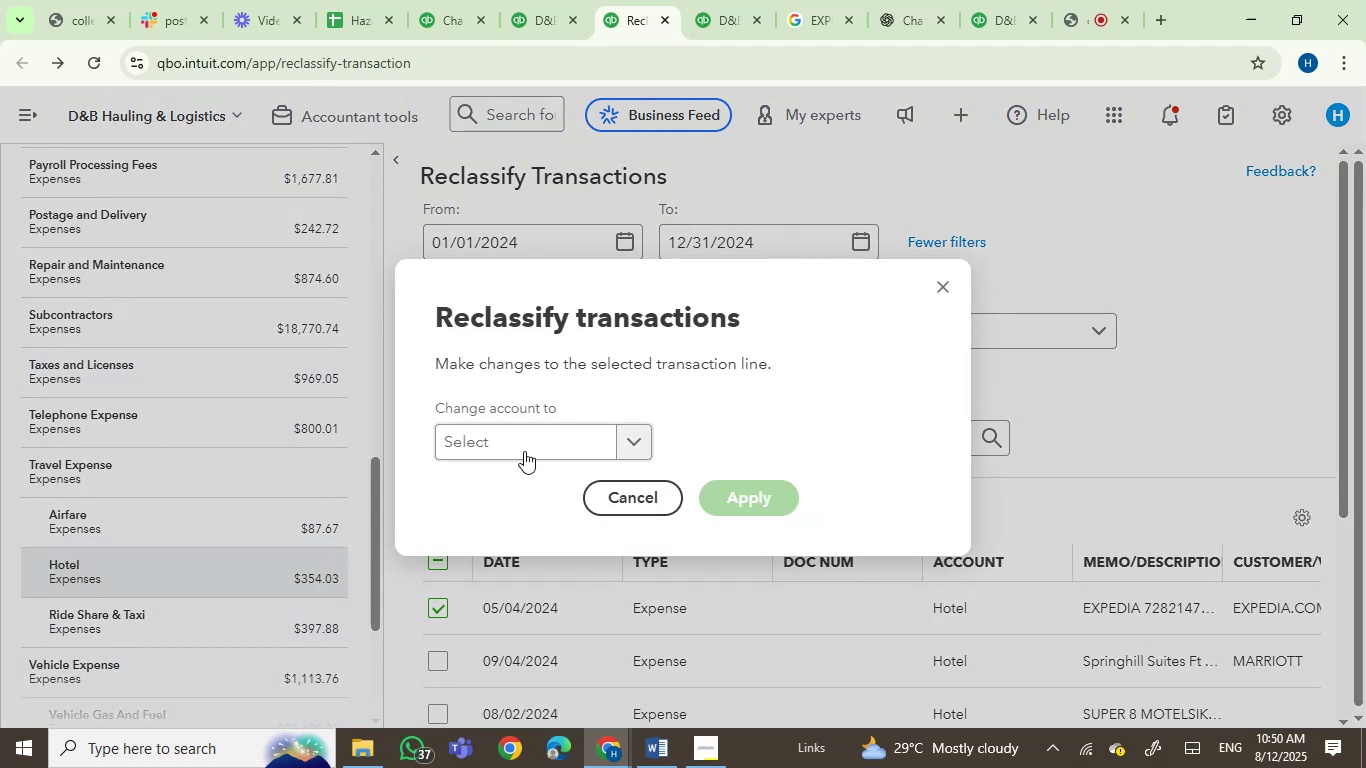 
left_click([524, 451])
 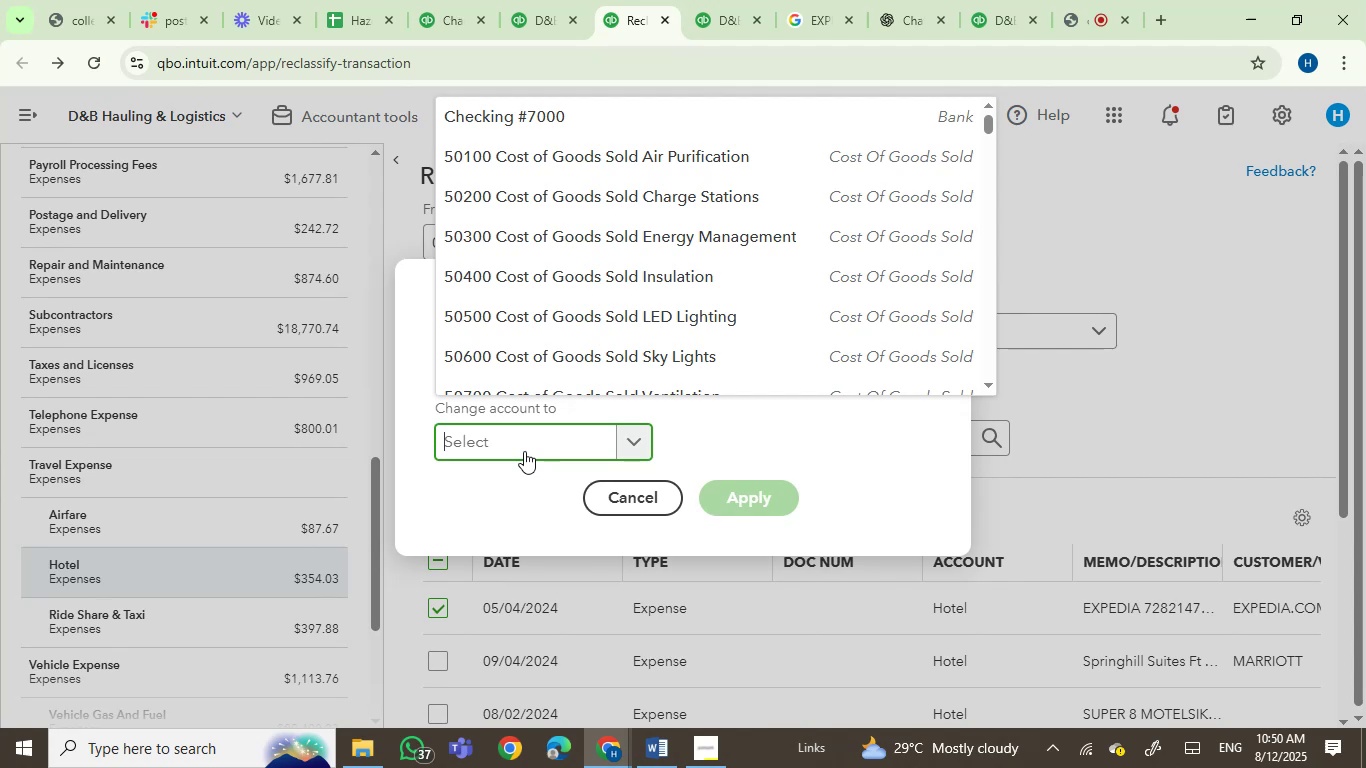 
type(airf)
 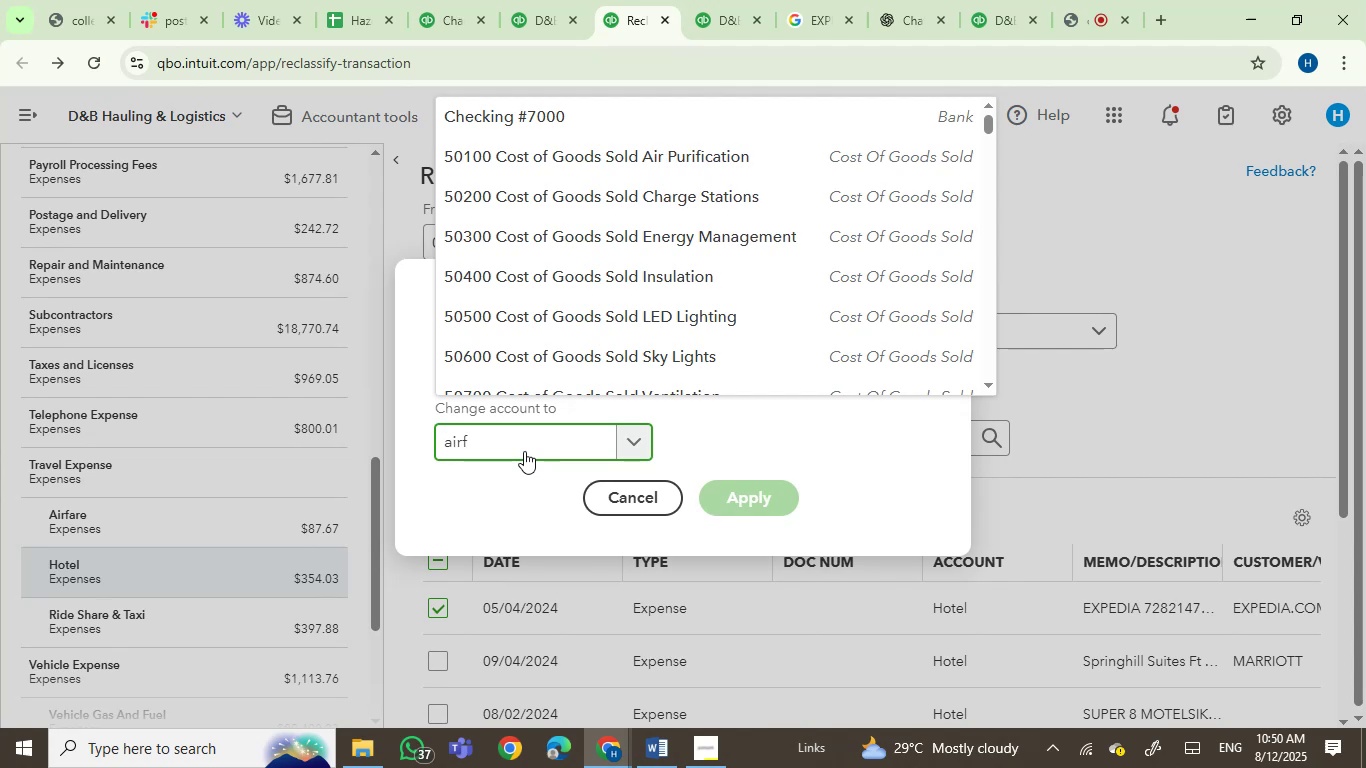 
mouse_move([521, 448])
 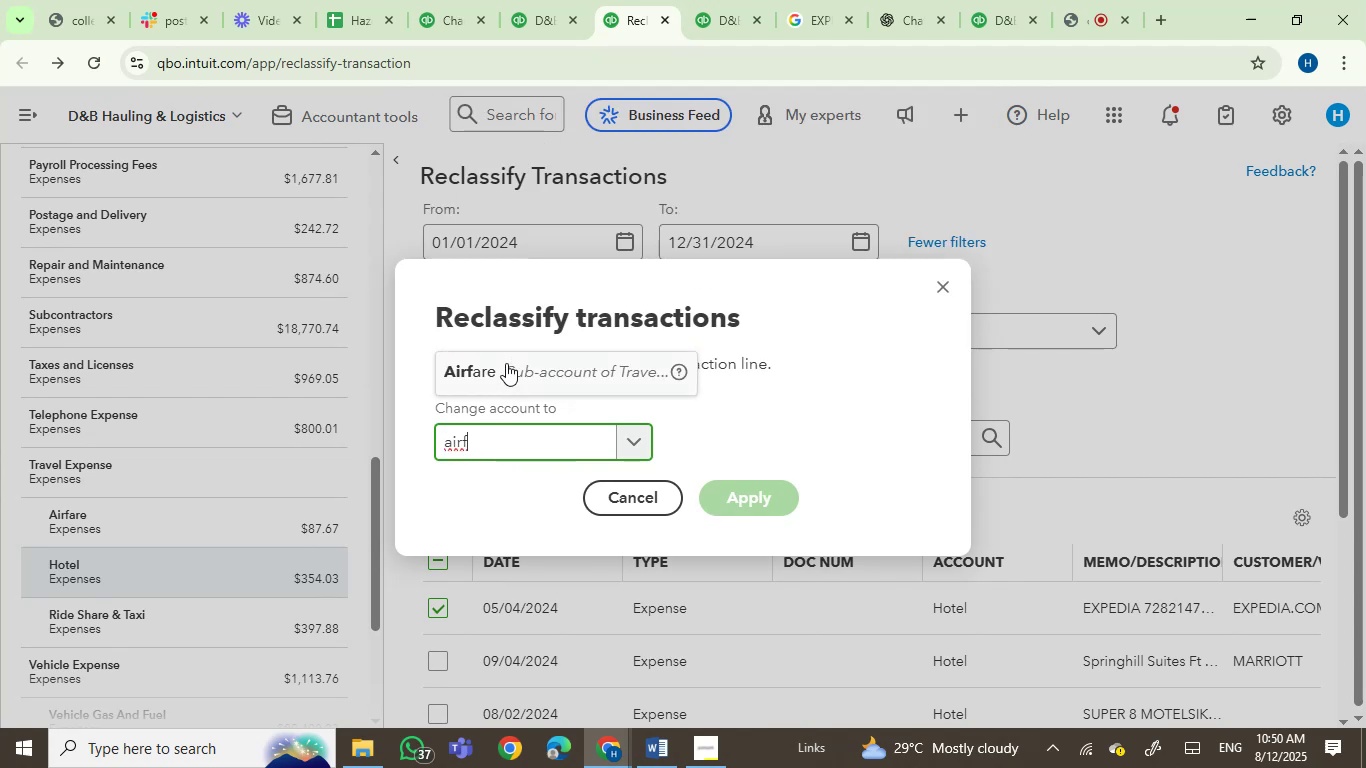 
left_click([507, 360])
 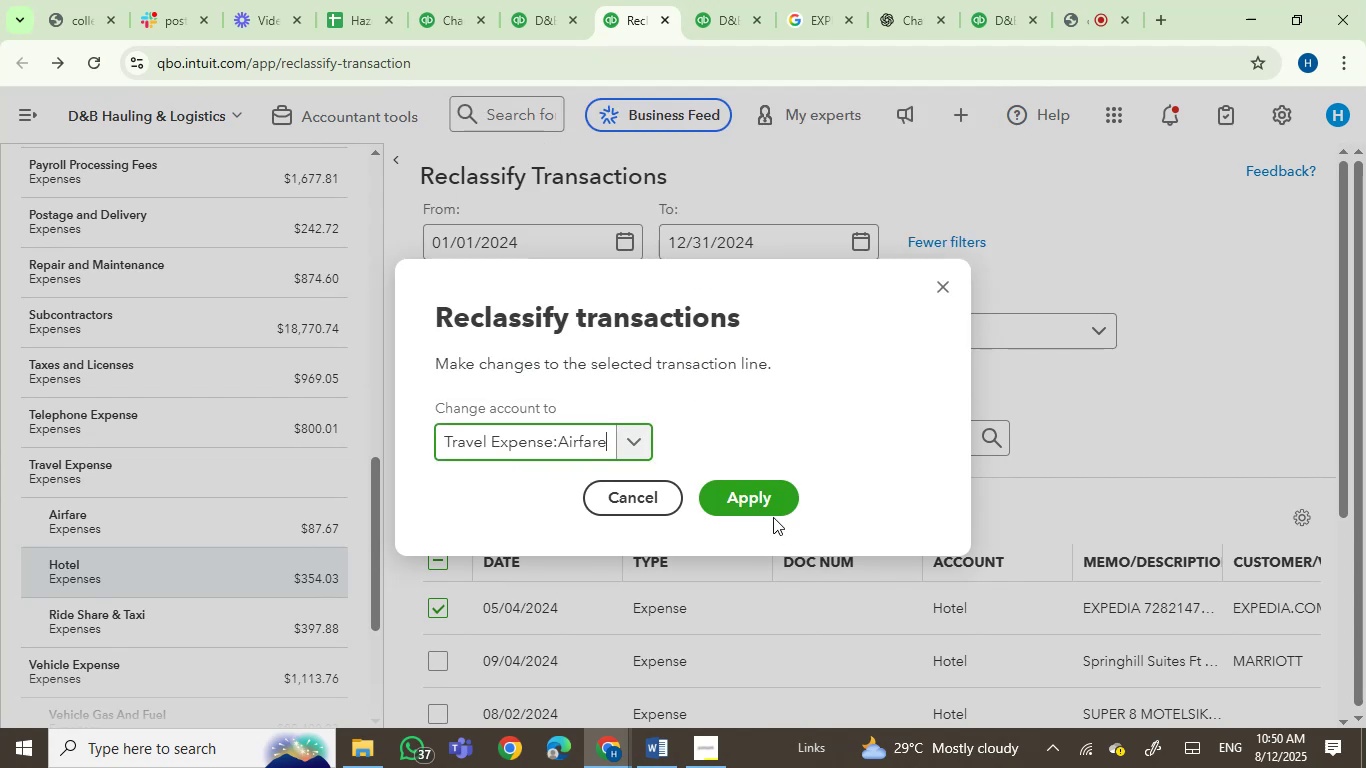 
left_click([754, 503])
 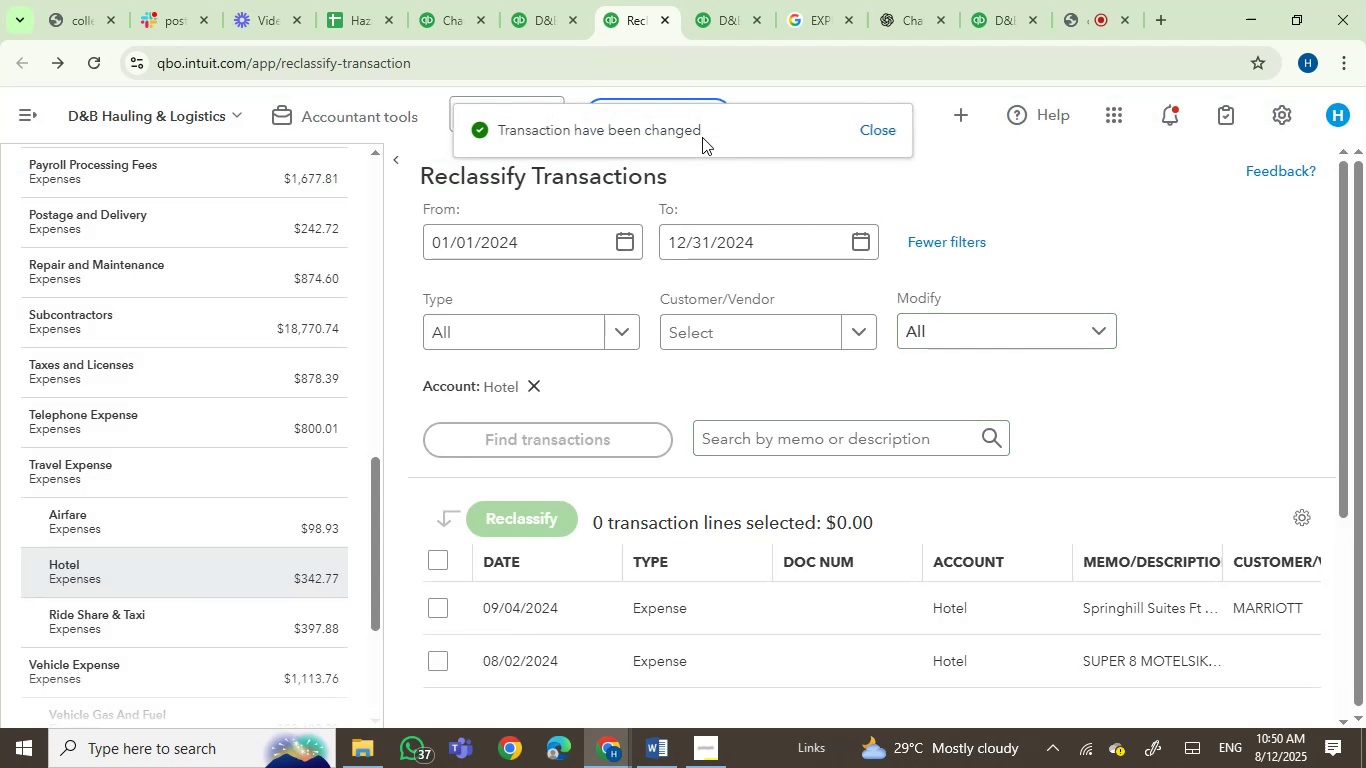 
scroll: coordinate [737, 349], scroll_direction: down, amount: 1.0
 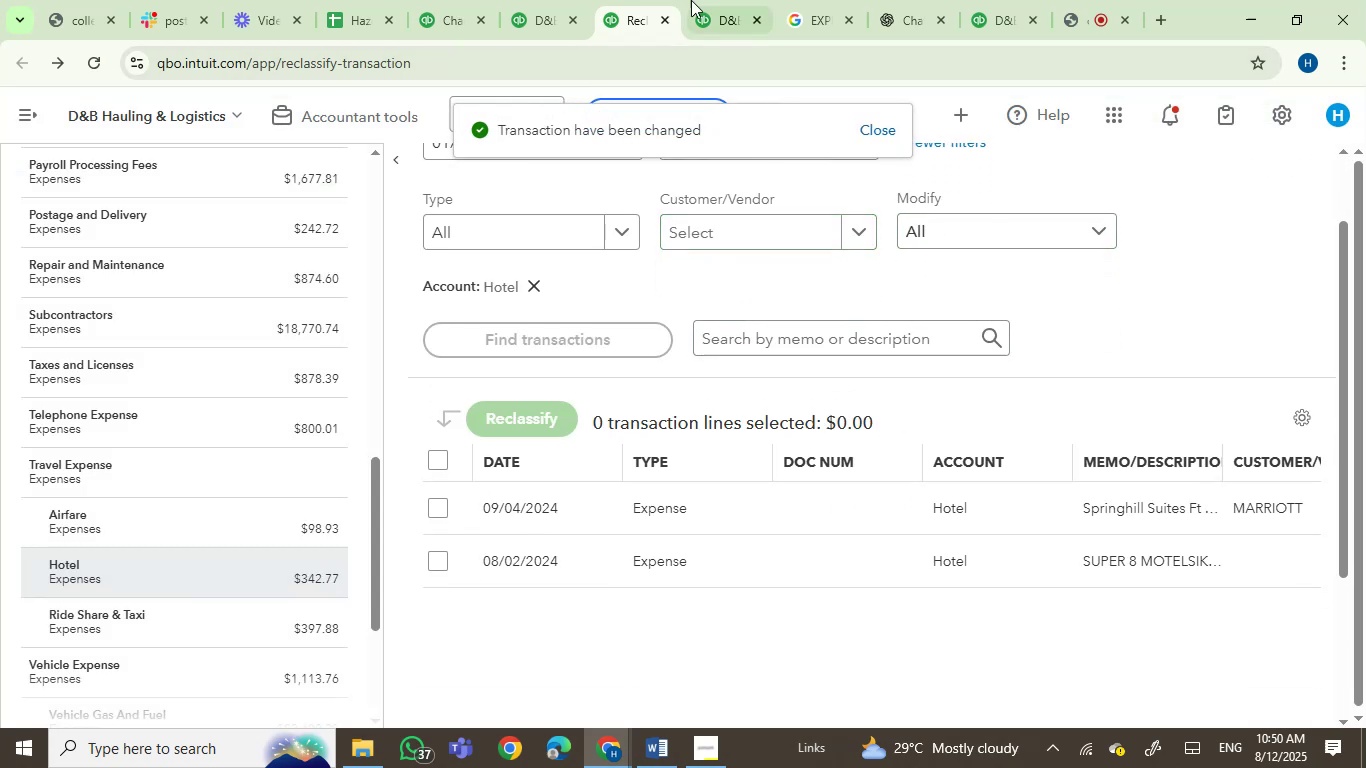 
left_click([689, 0])
 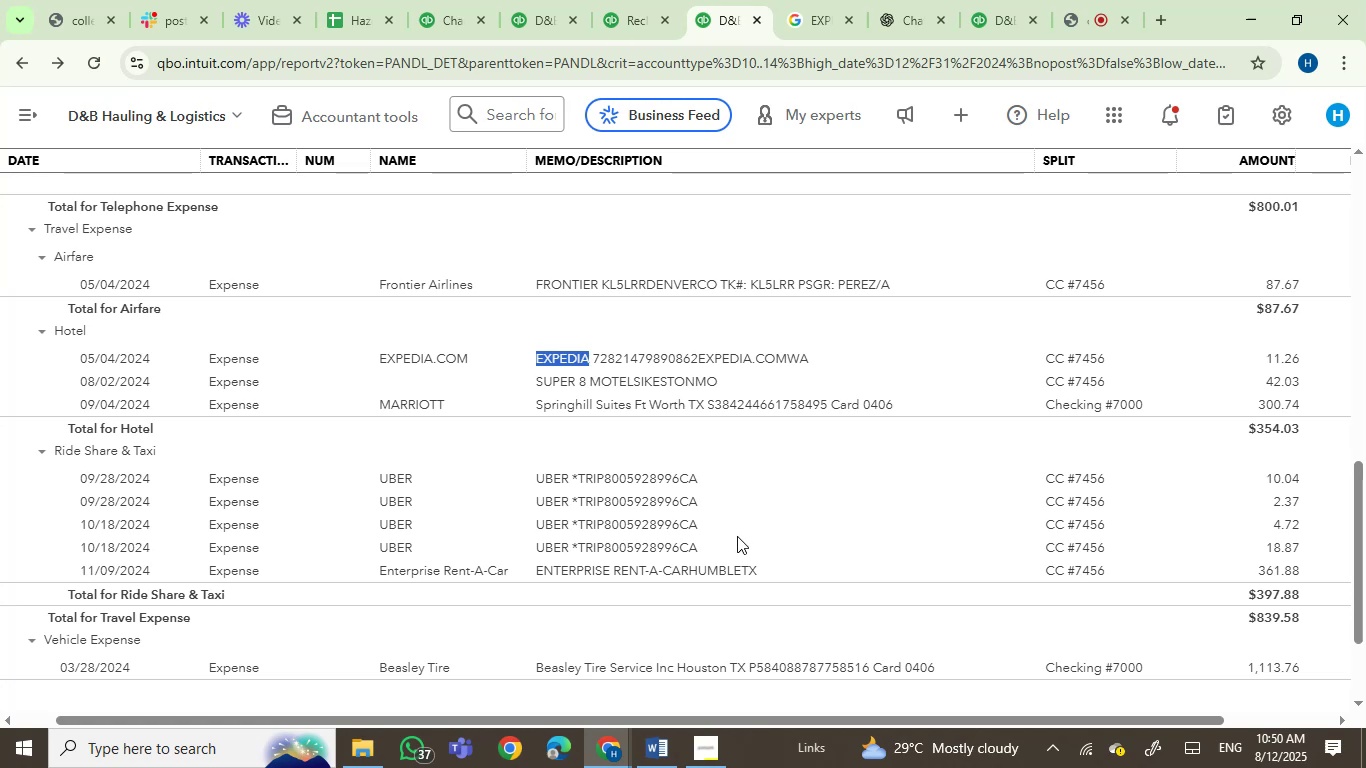 
scroll: coordinate [673, 576], scroll_direction: down, amount: 3.0
 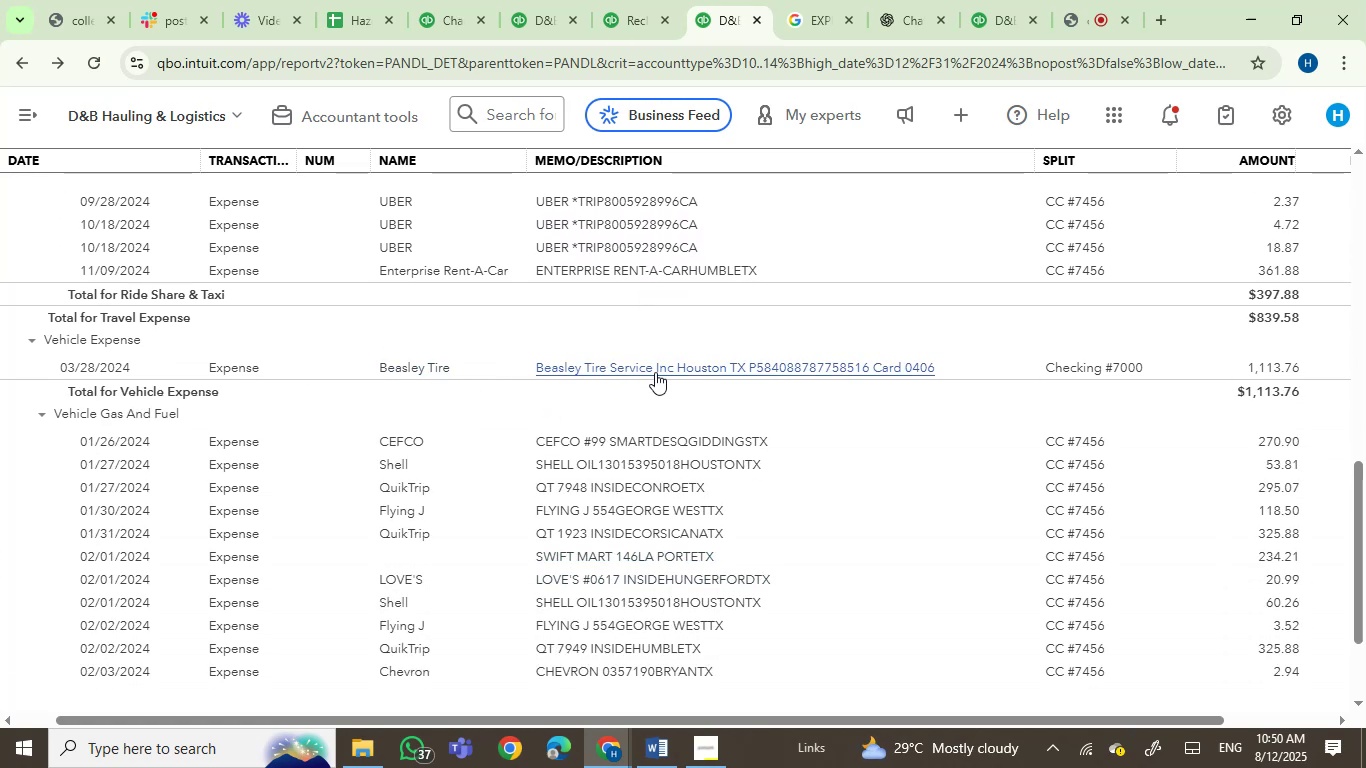 
wait(6.0)
 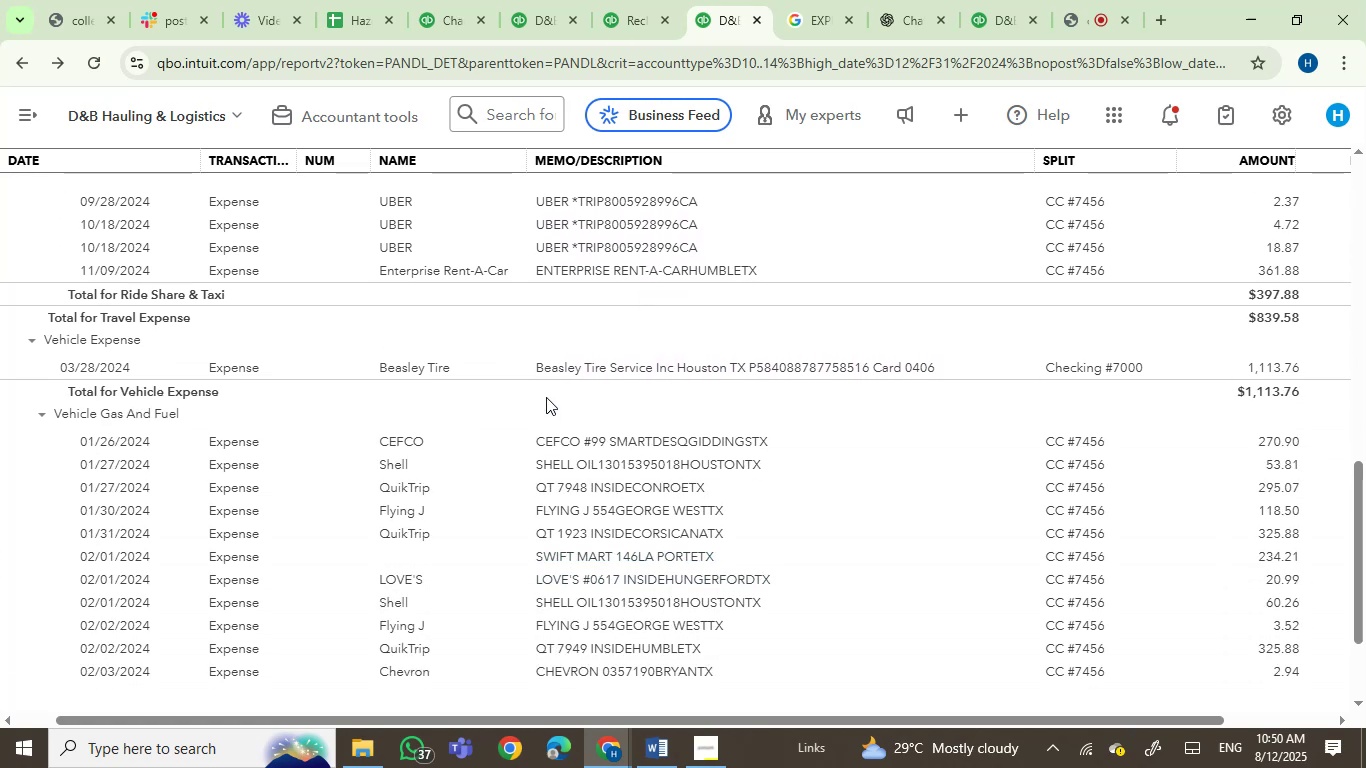 
left_click([617, 0])
 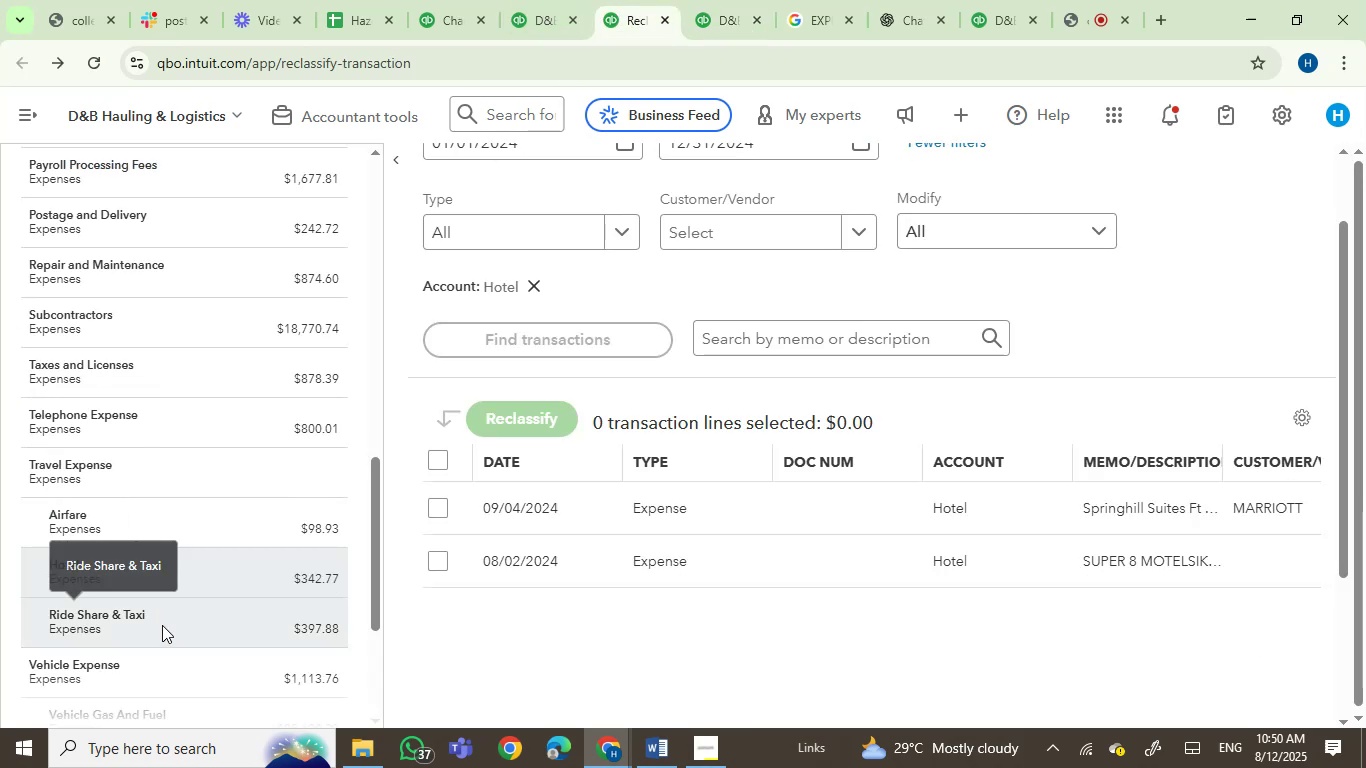 
left_click([165, 666])
 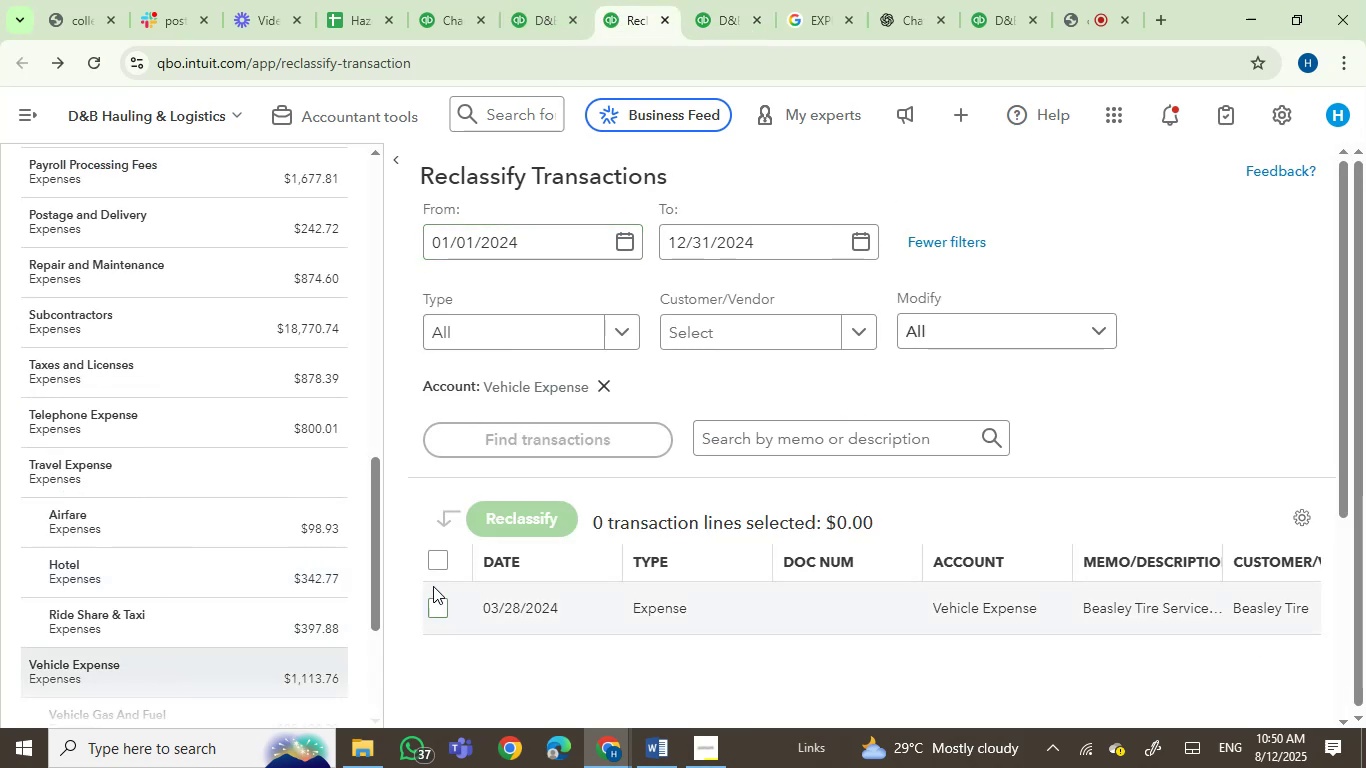 
left_click([442, 605])
 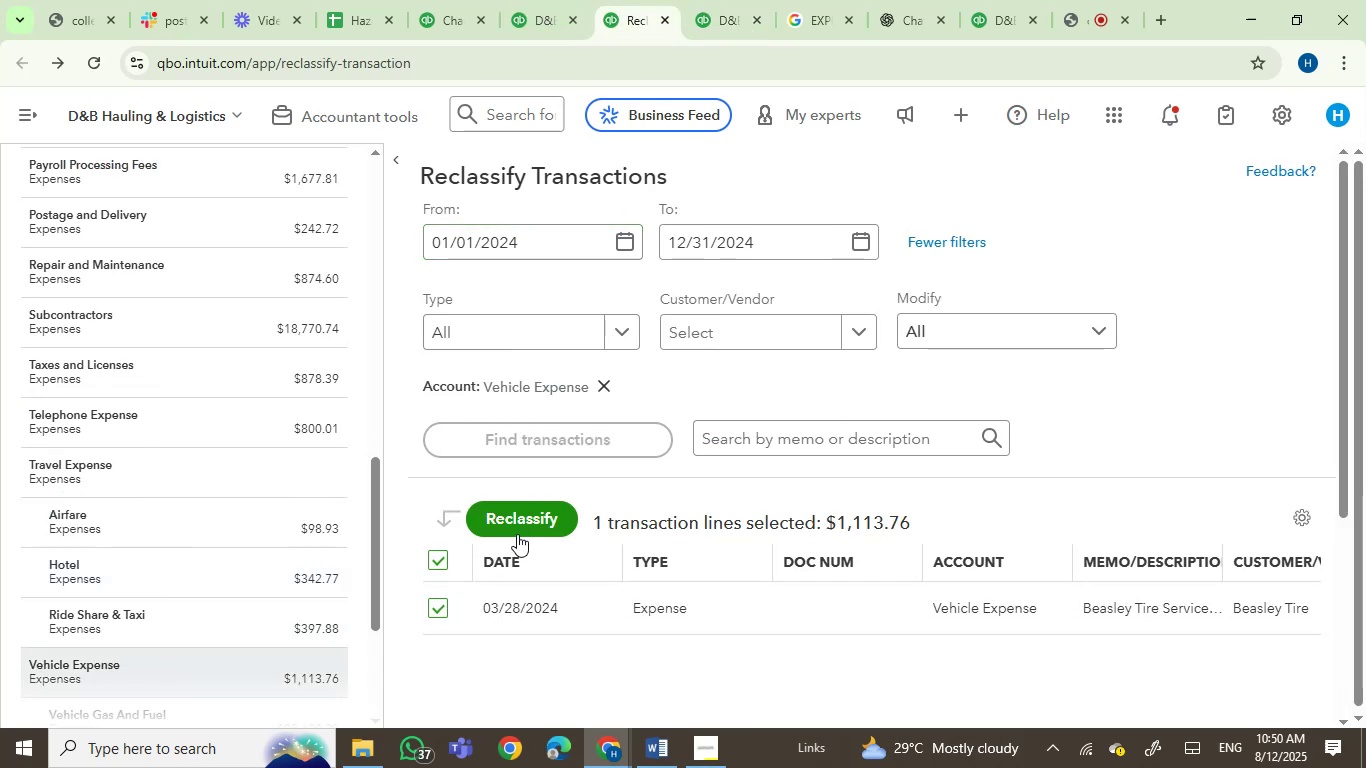 
left_click([518, 533])
 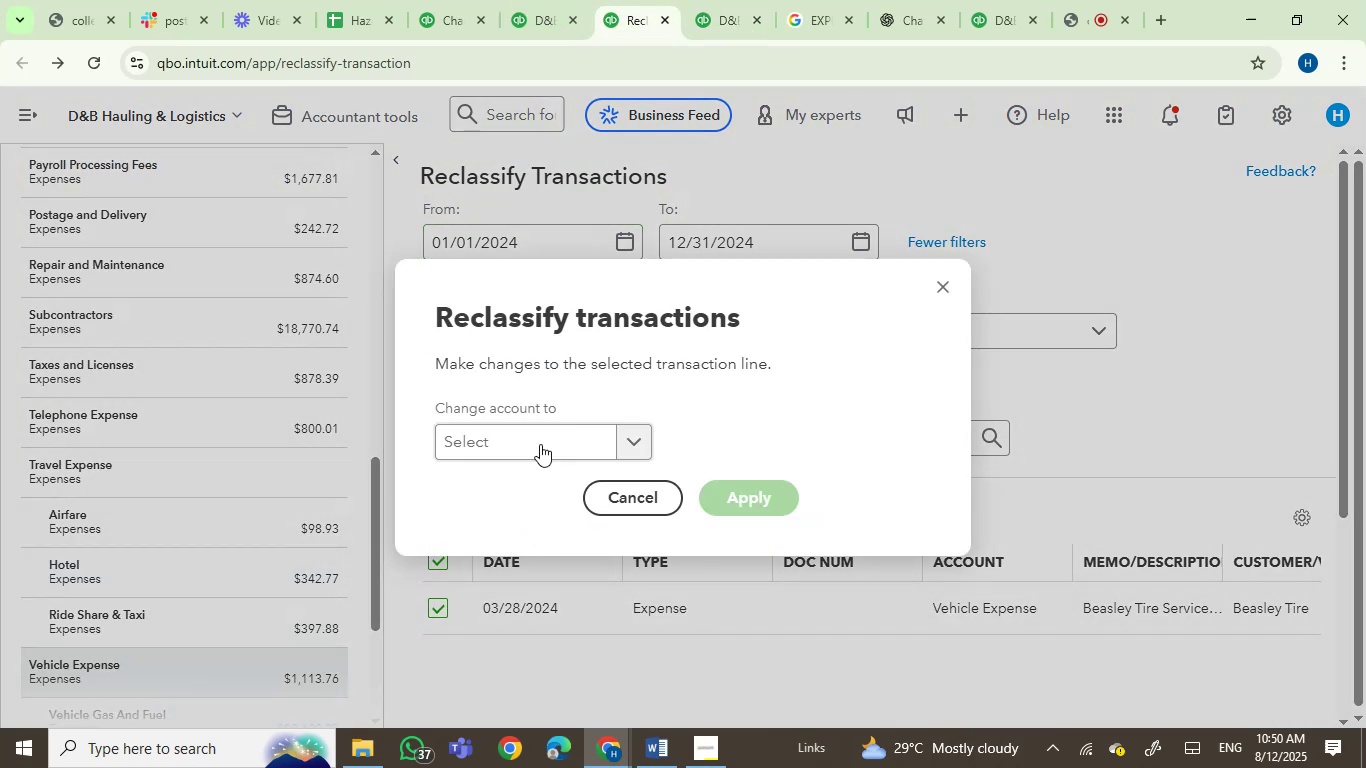 
left_click([529, 421])
 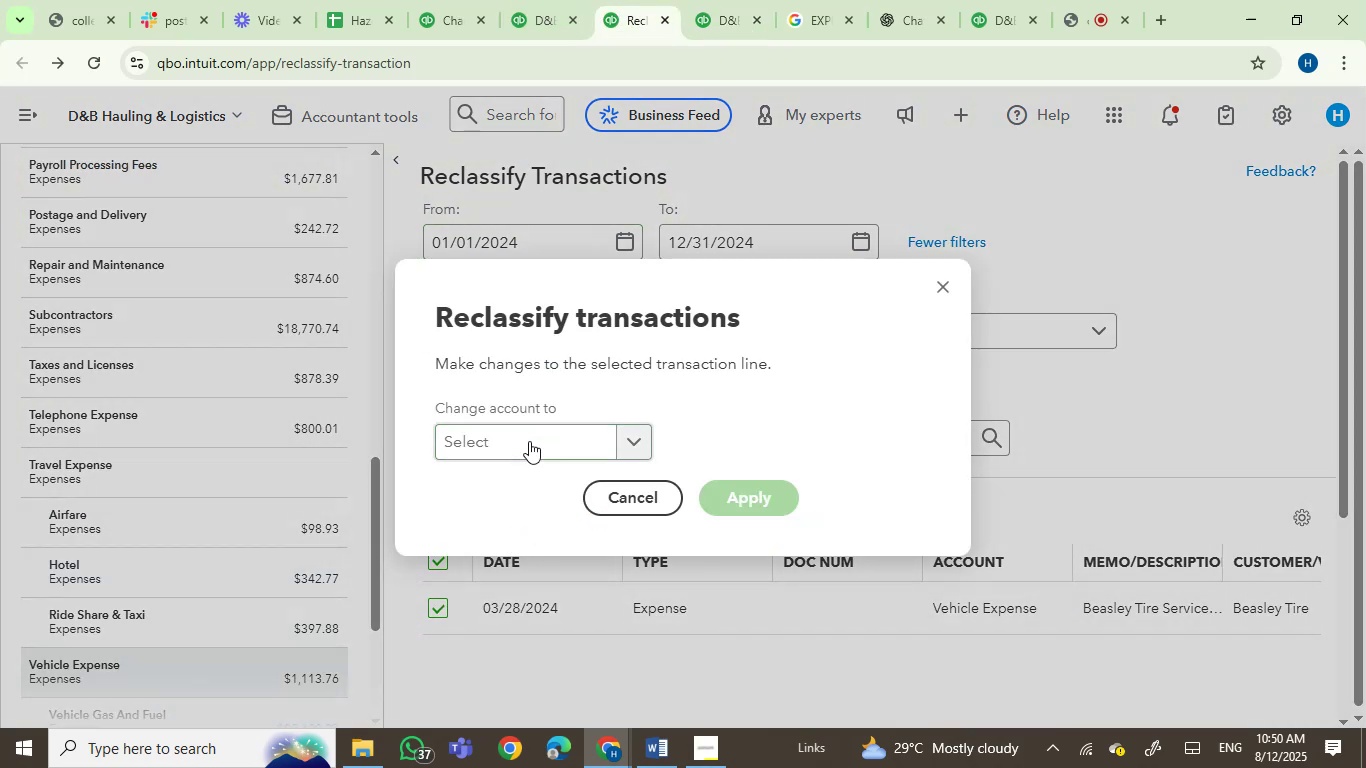 
left_click([529, 441])
 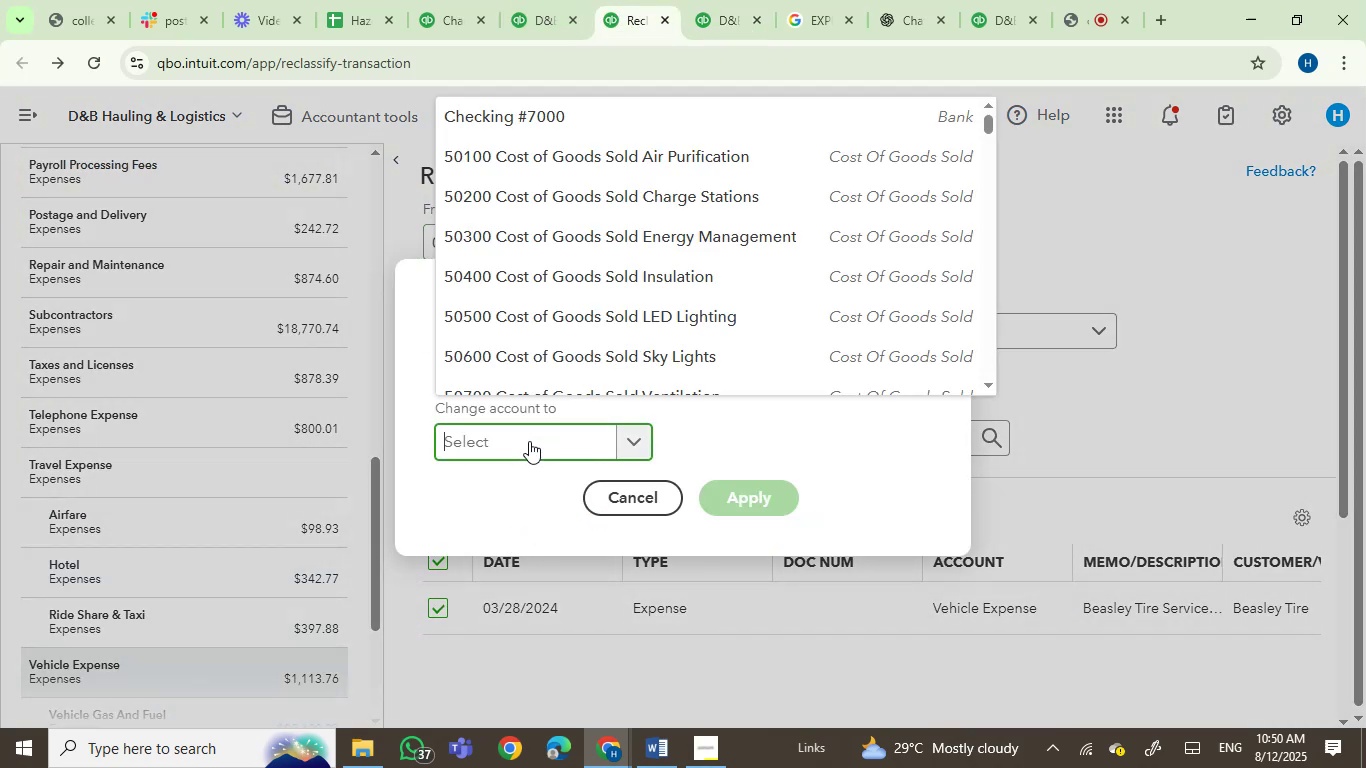 
type(rep)
 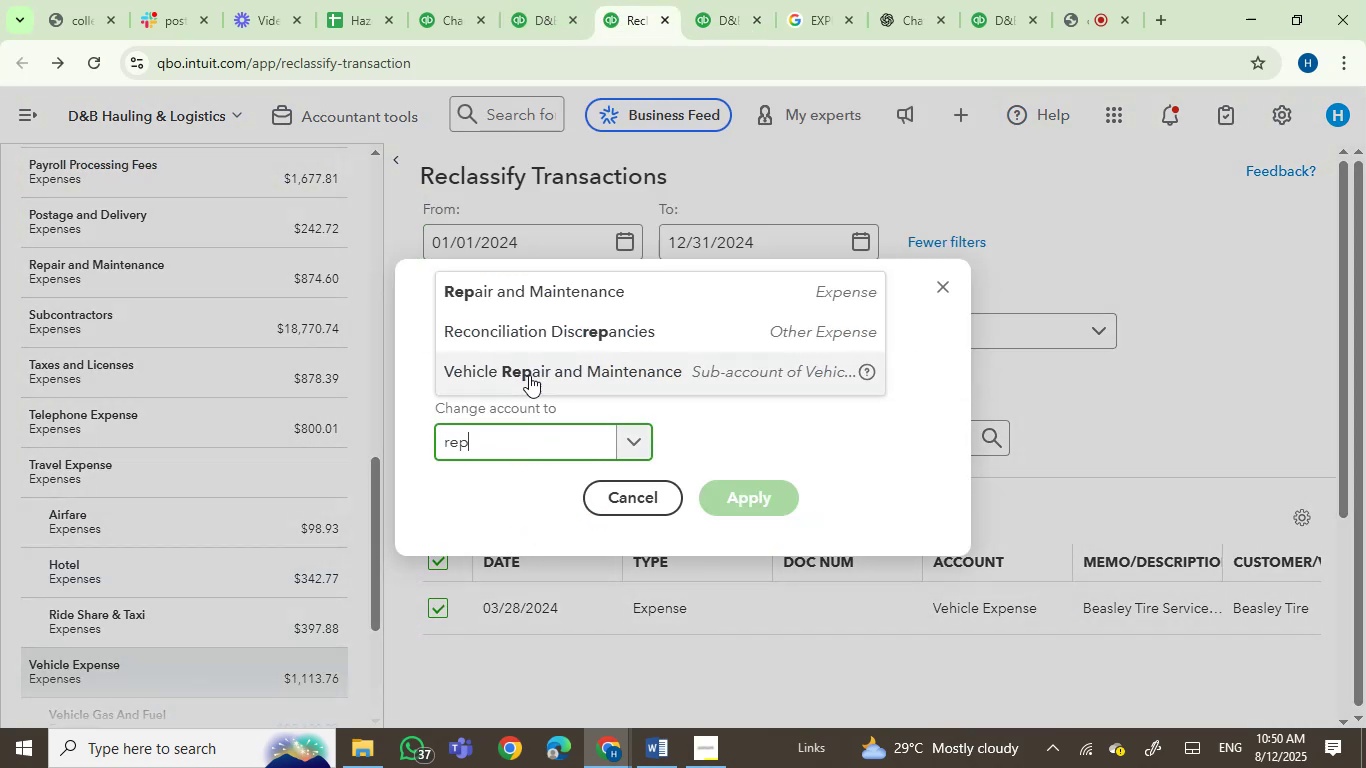 
left_click([535, 373])
 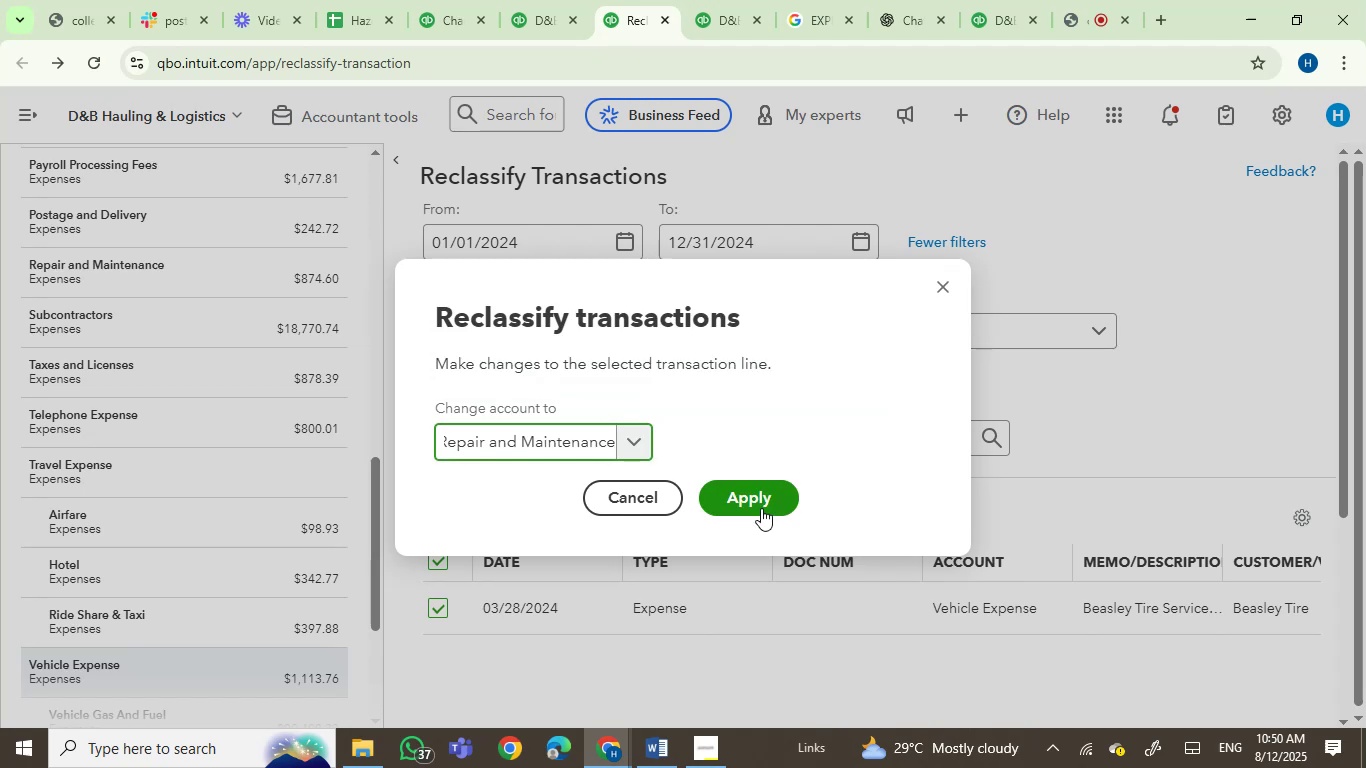 
left_click([761, 508])
 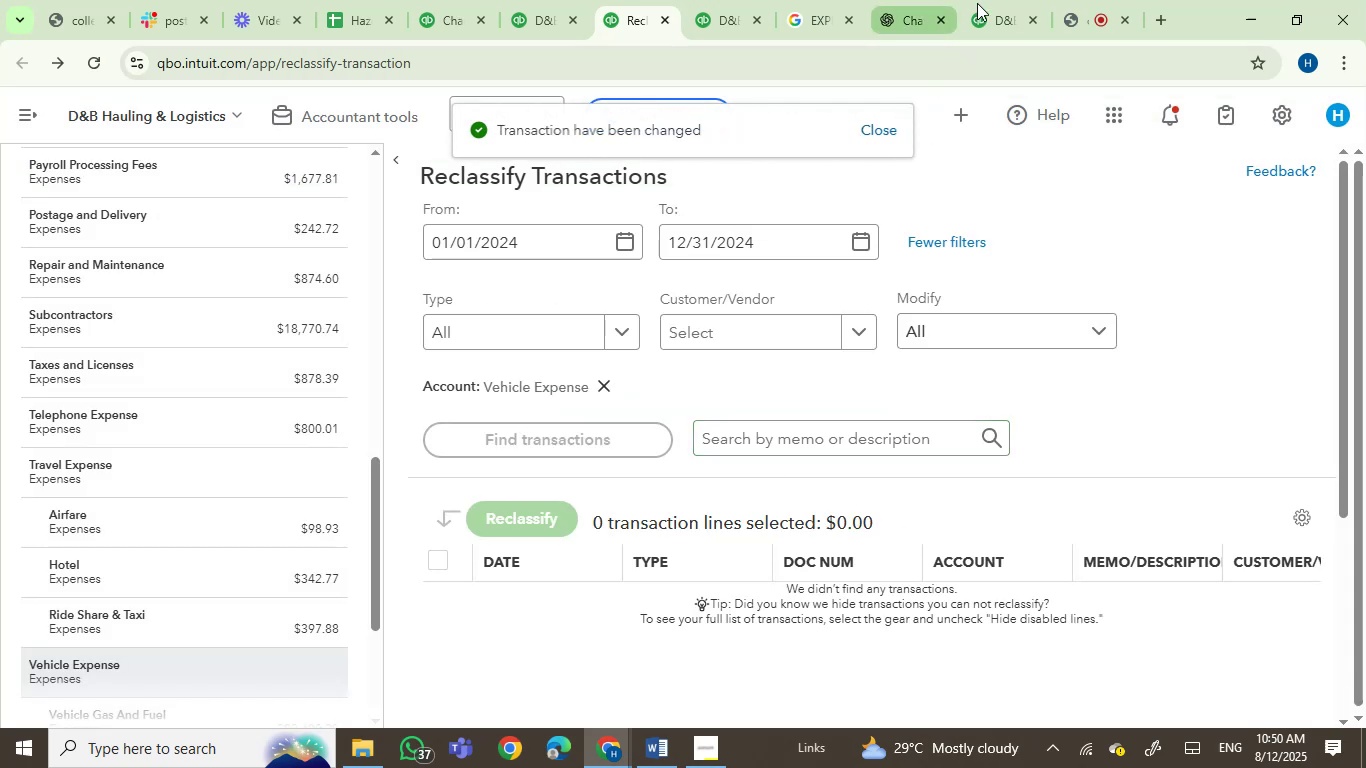 
left_click([1075, 0])
 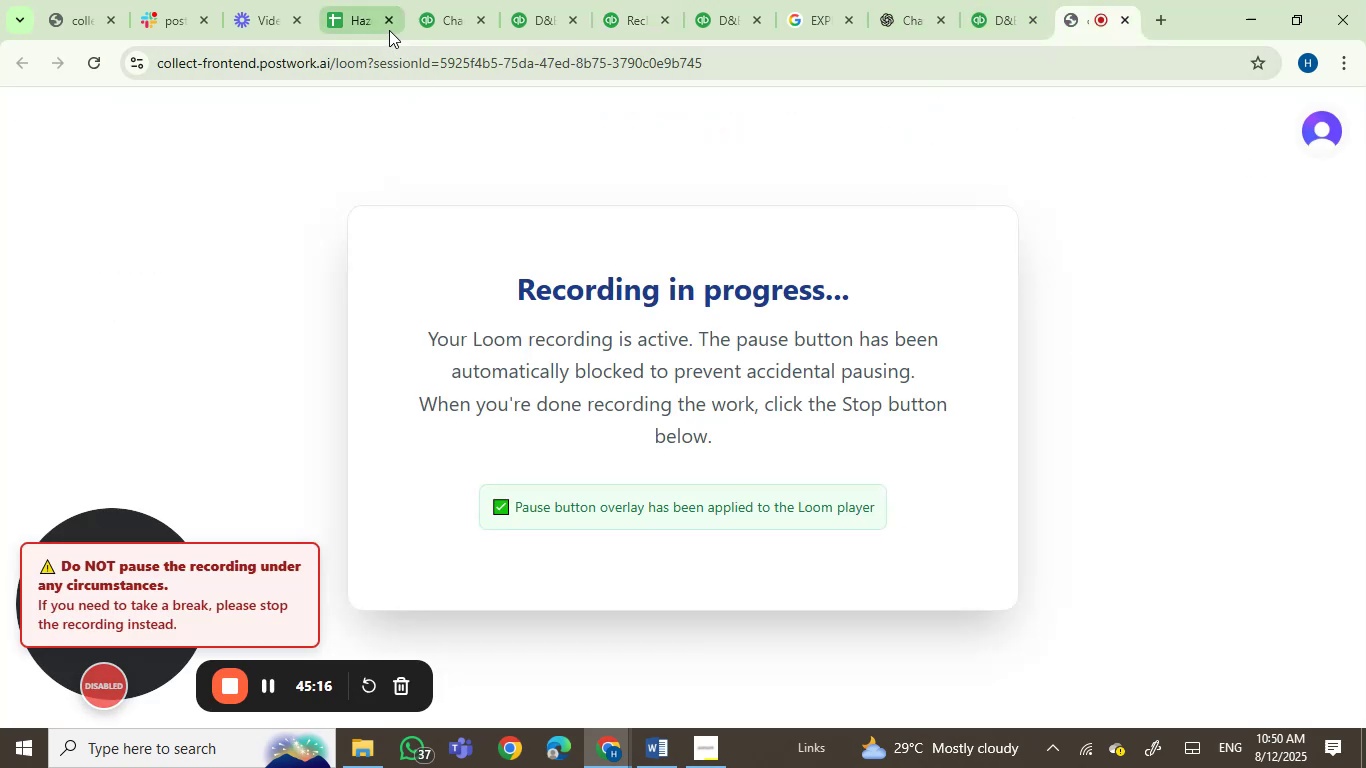 
left_click([444, 4])
 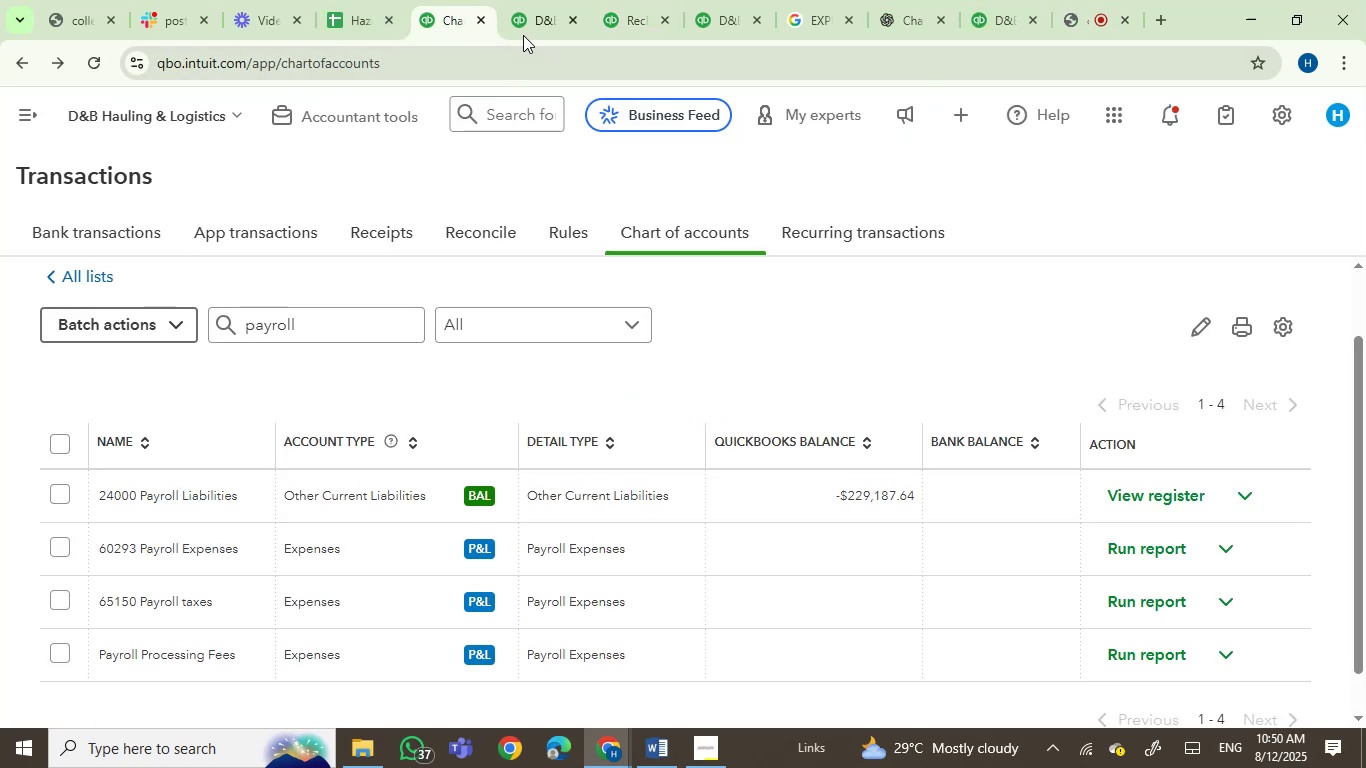 
left_click([525, 10])
 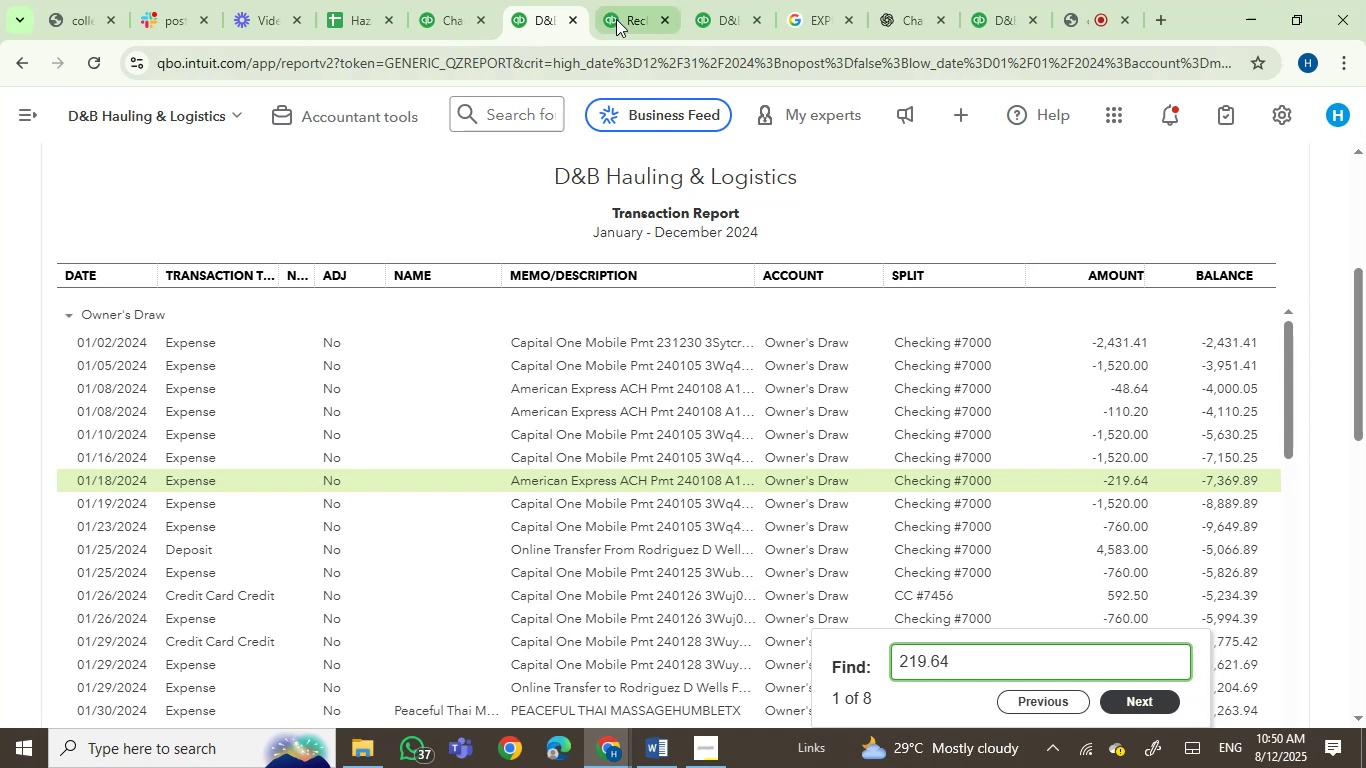 
left_click([616, 18])
 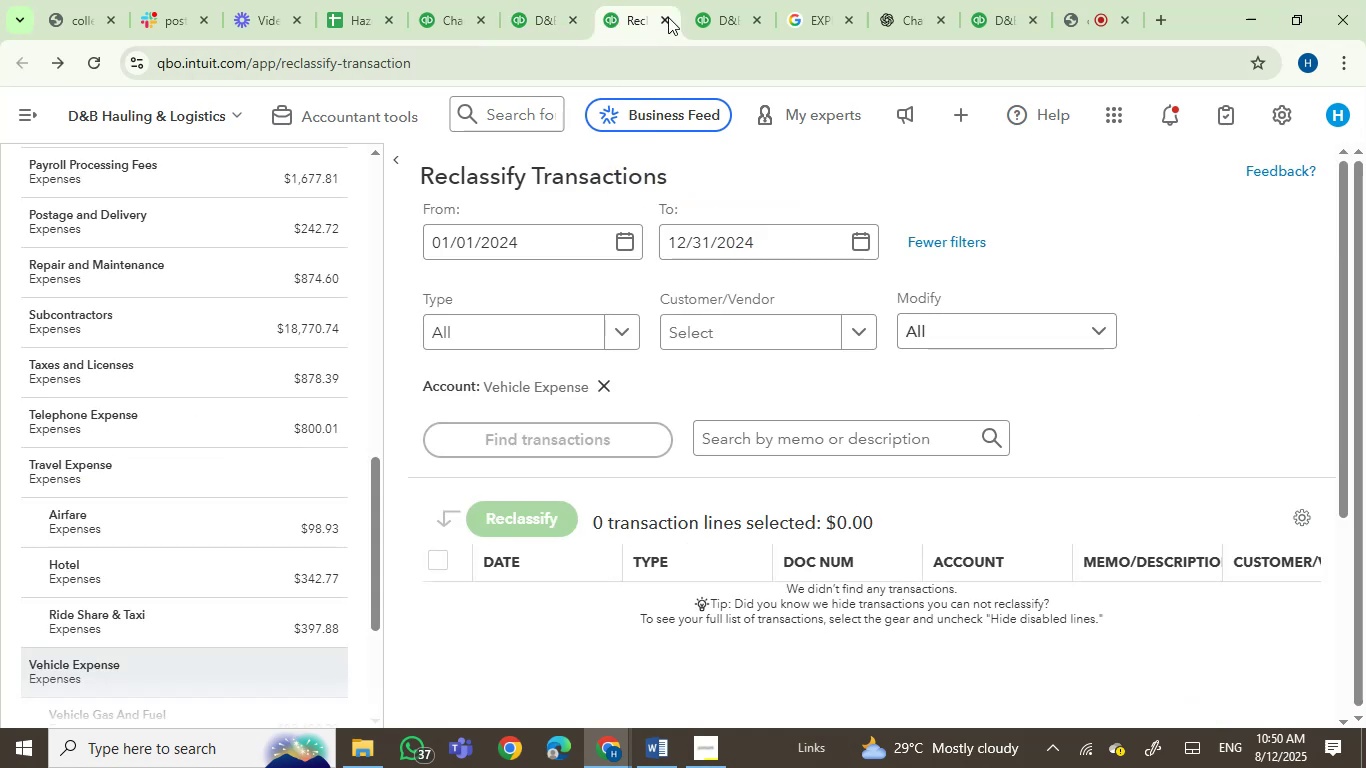 
left_click([713, 0])
 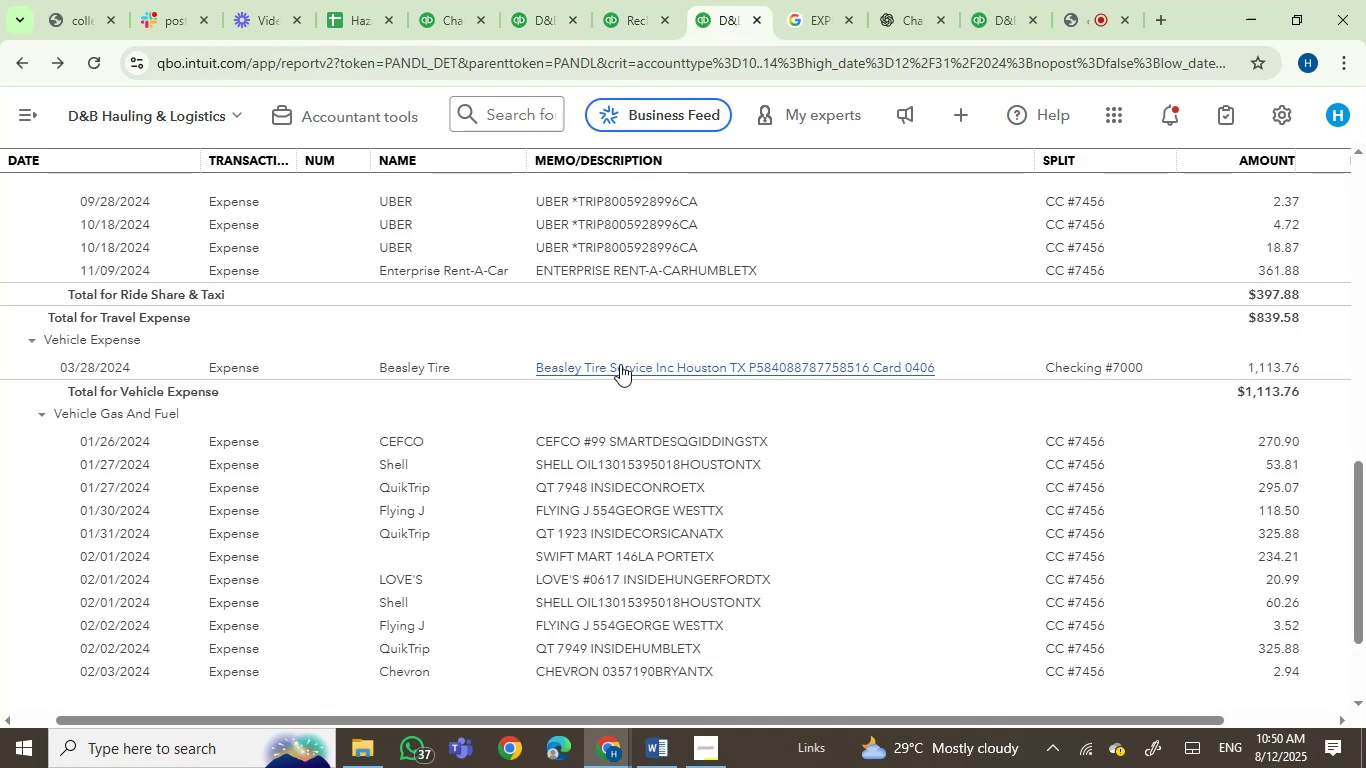 
scroll: coordinate [620, 364], scroll_direction: down, amount: 2.0
 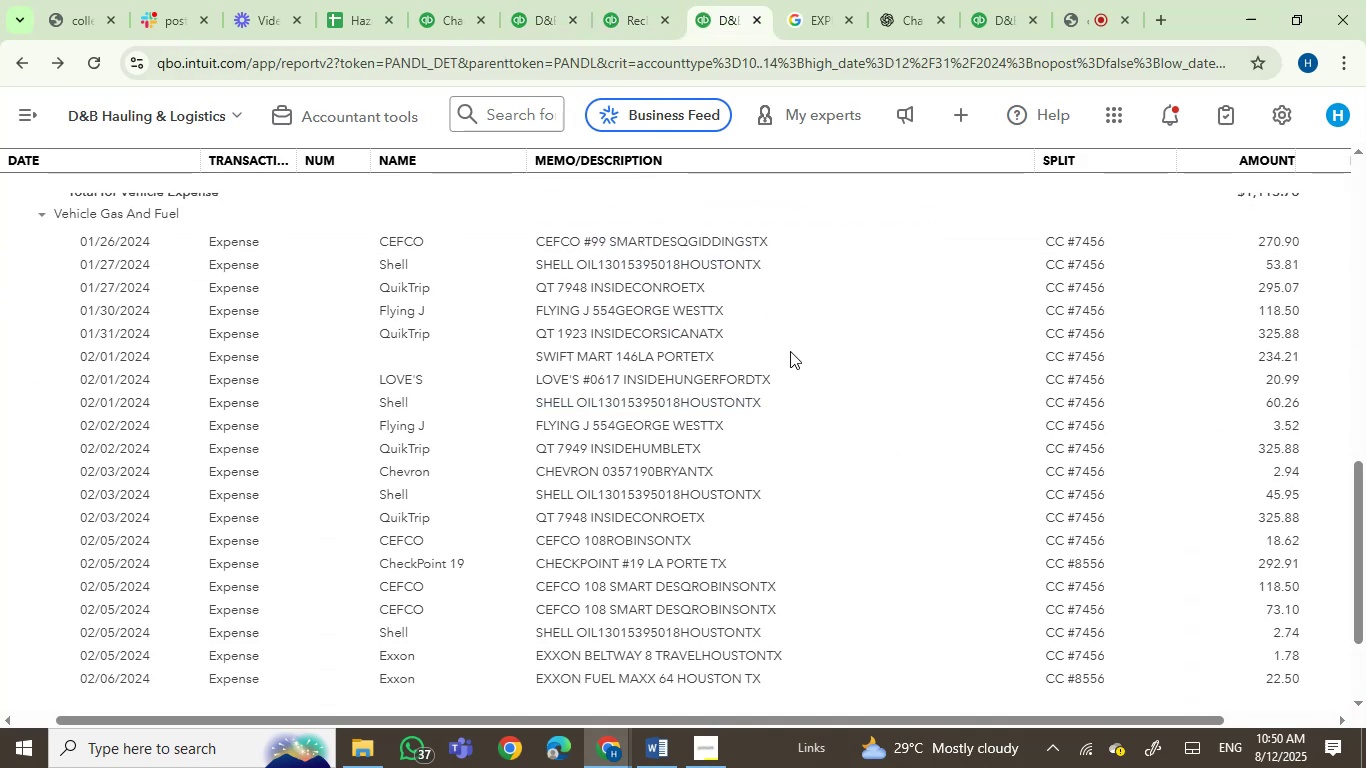 
left_click([626, 14])
 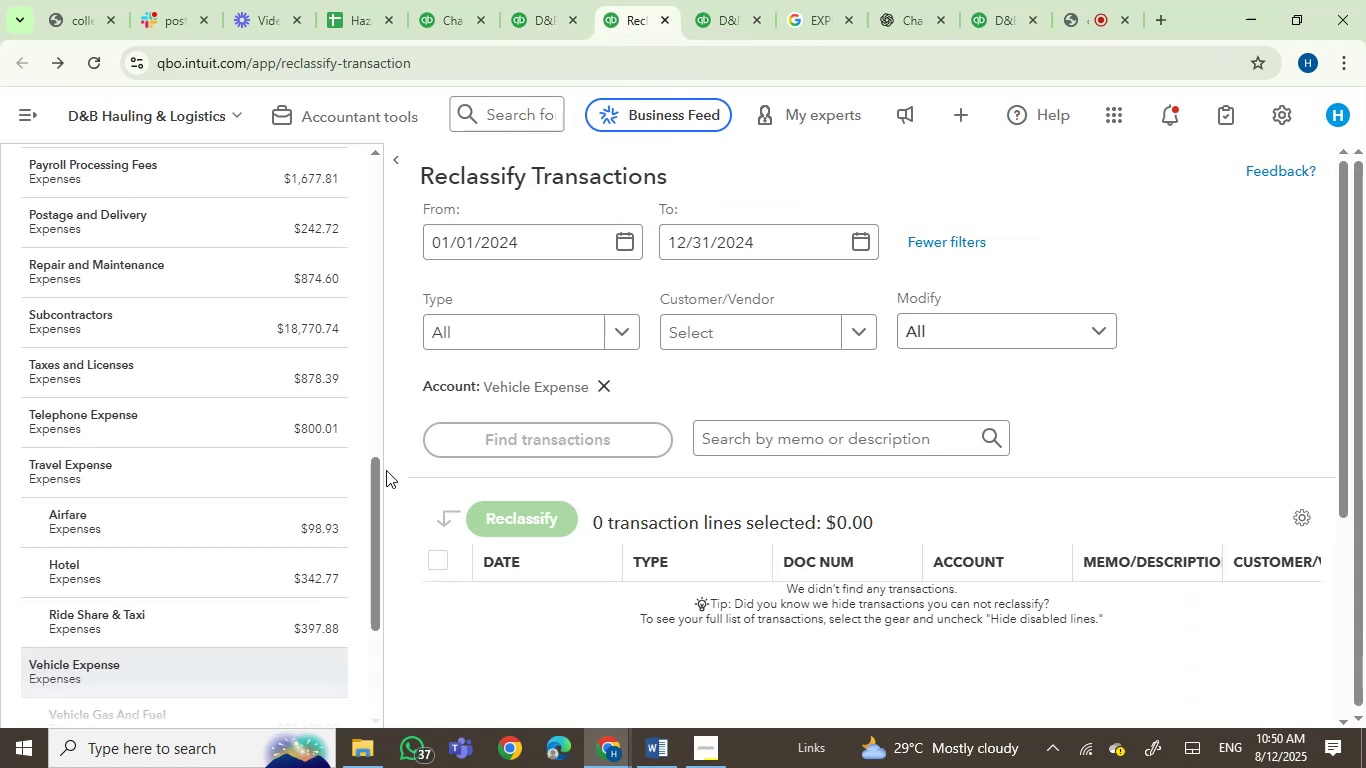 
scroll: coordinate [289, 564], scroll_direction: down, amount: 3.0
 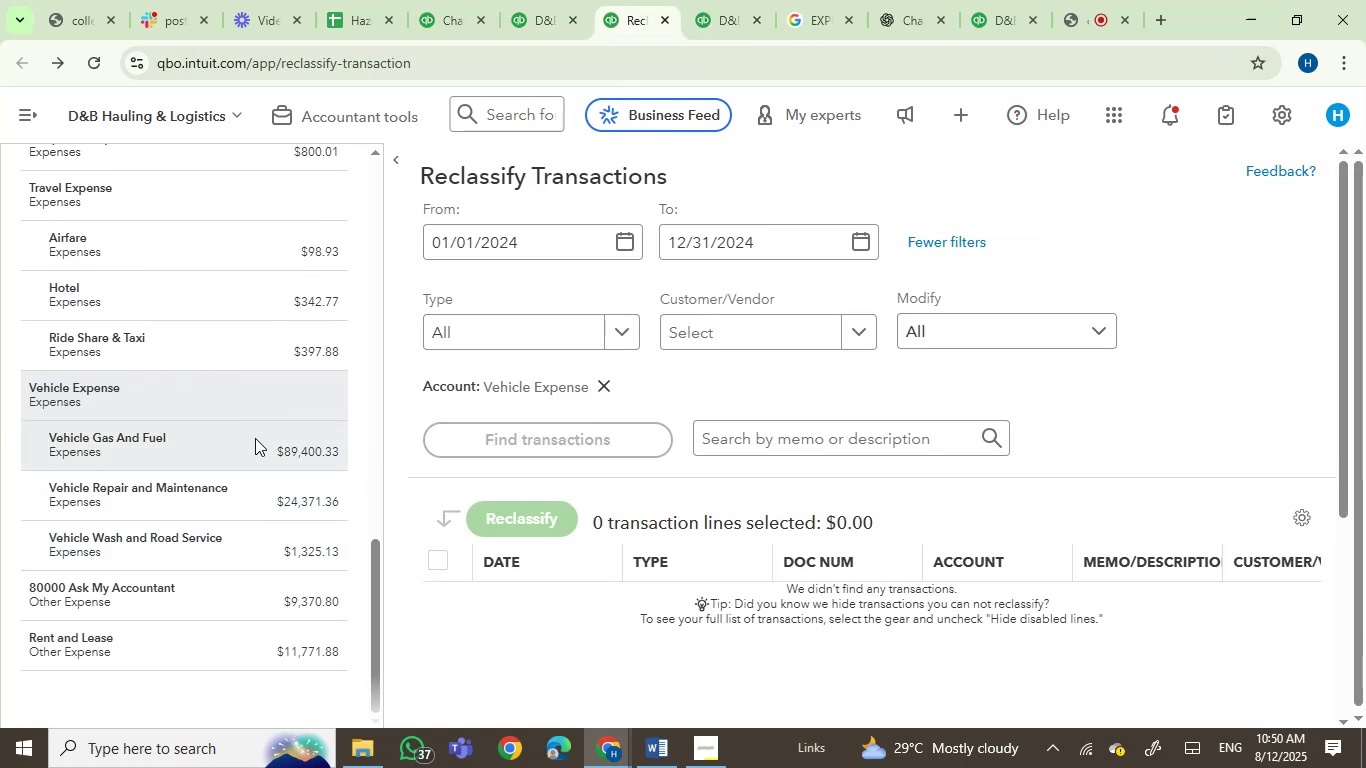 
left_click([255, 446])
 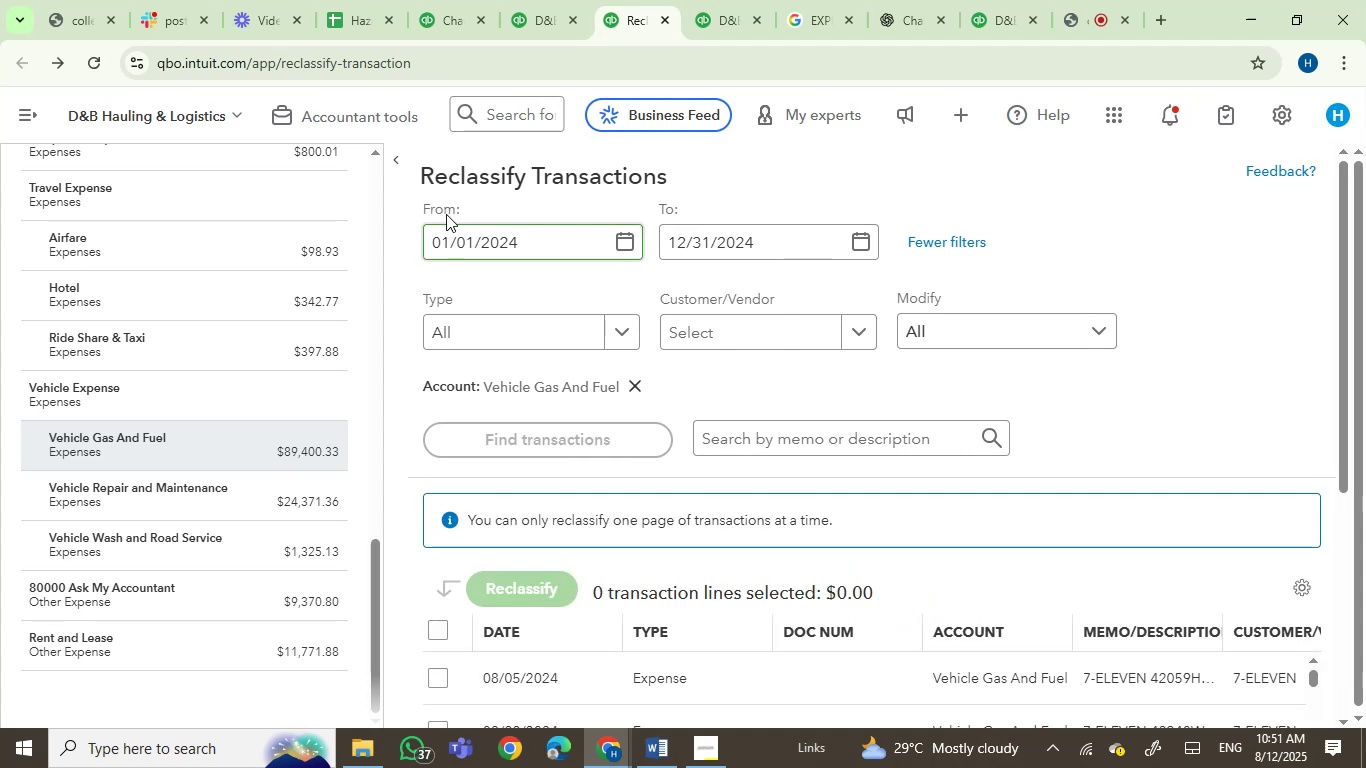 
wait(6.41)
 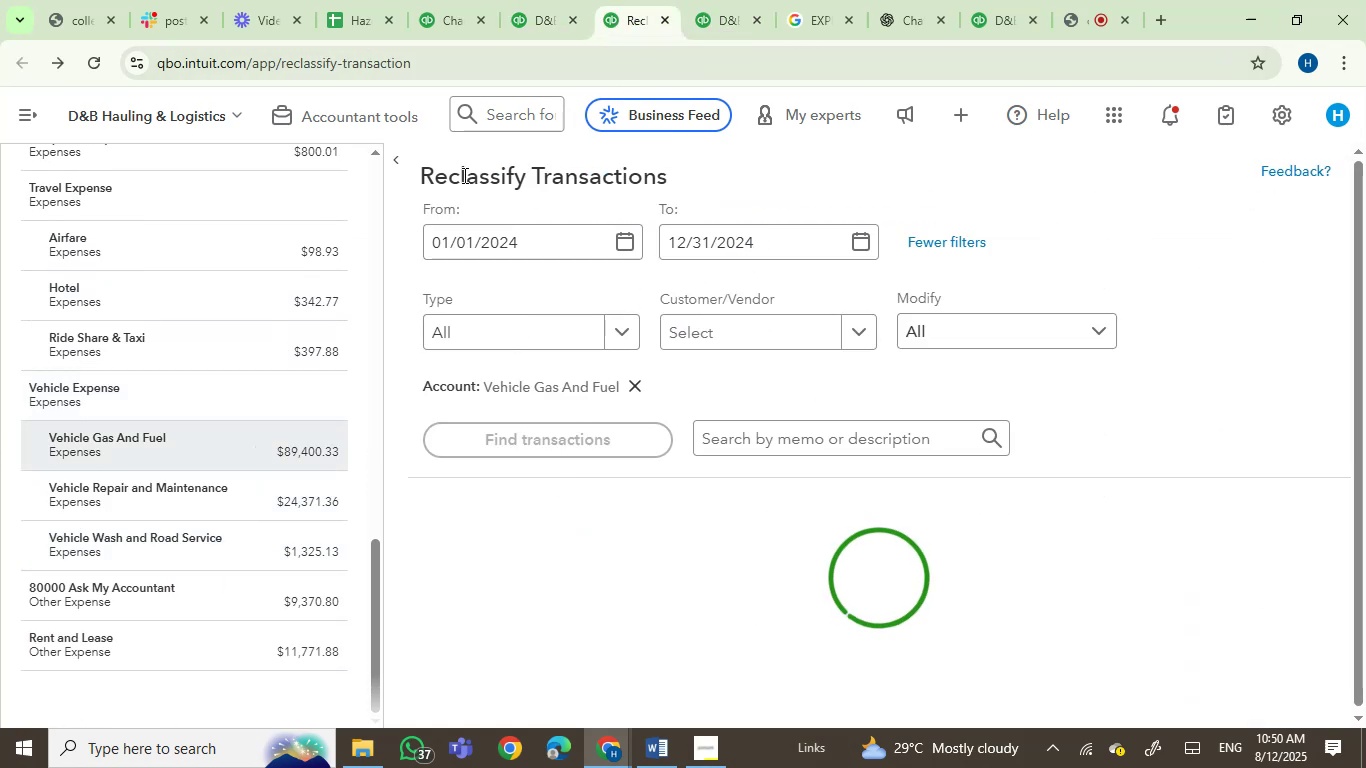 
left_click([396, 164])
 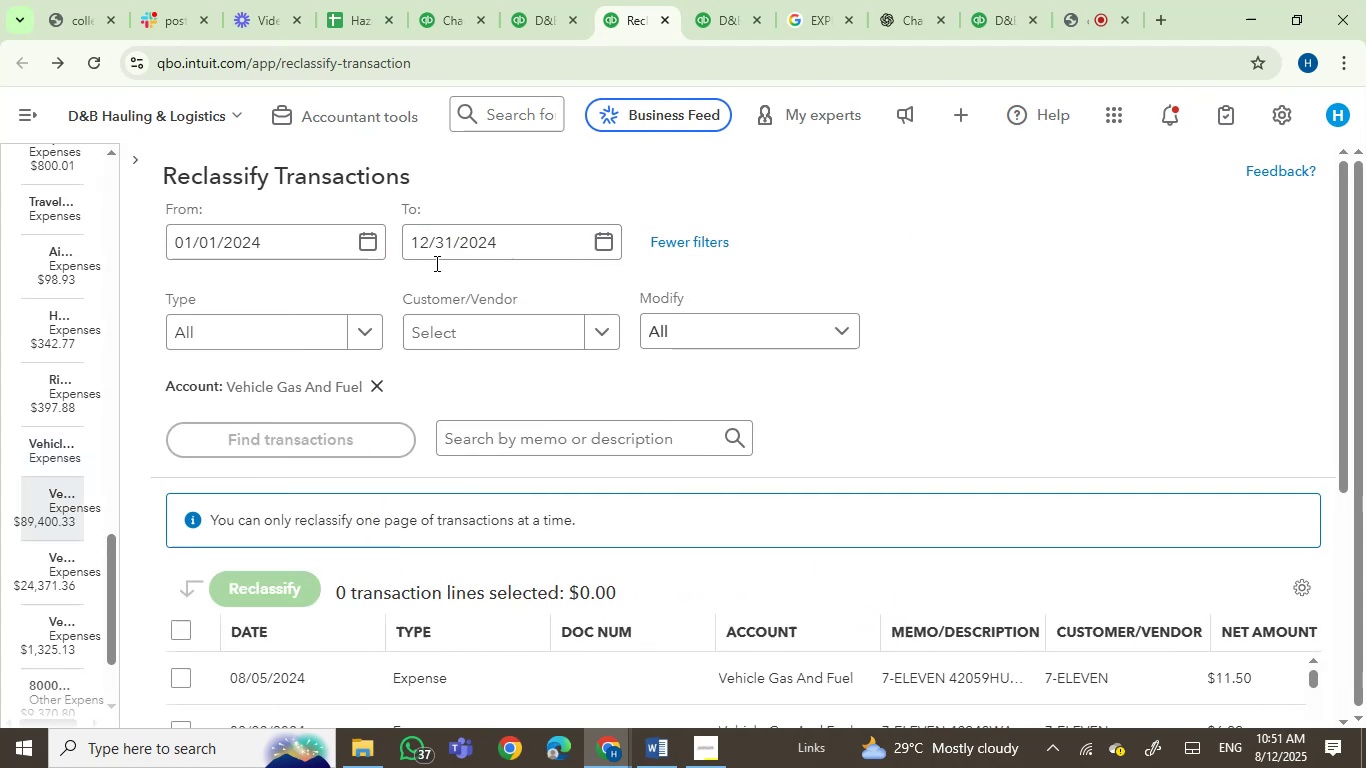 
scroll: coordinate [777, 405], scroll_direction: down, amount: 3.0
 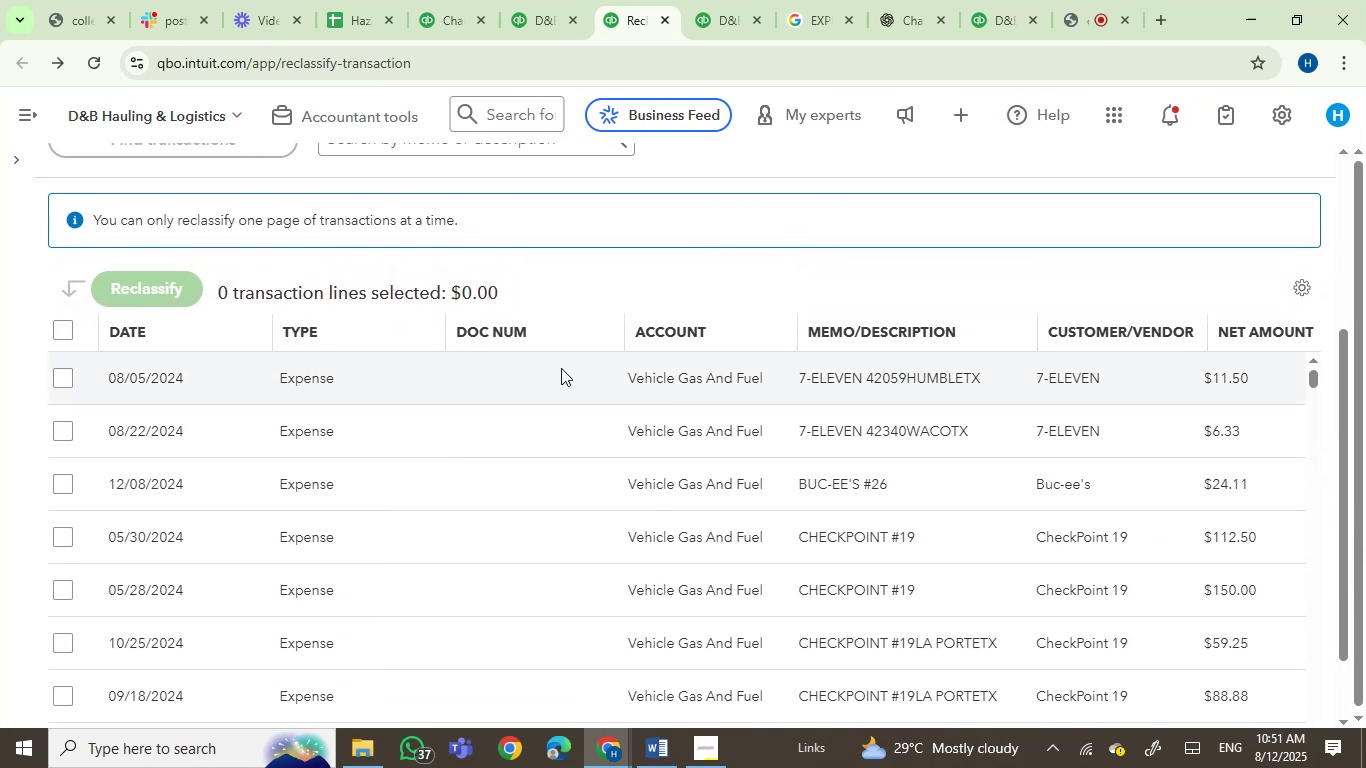 
scroll: coordinate [561, 368], scroll_direction: up, amount: 1.0
 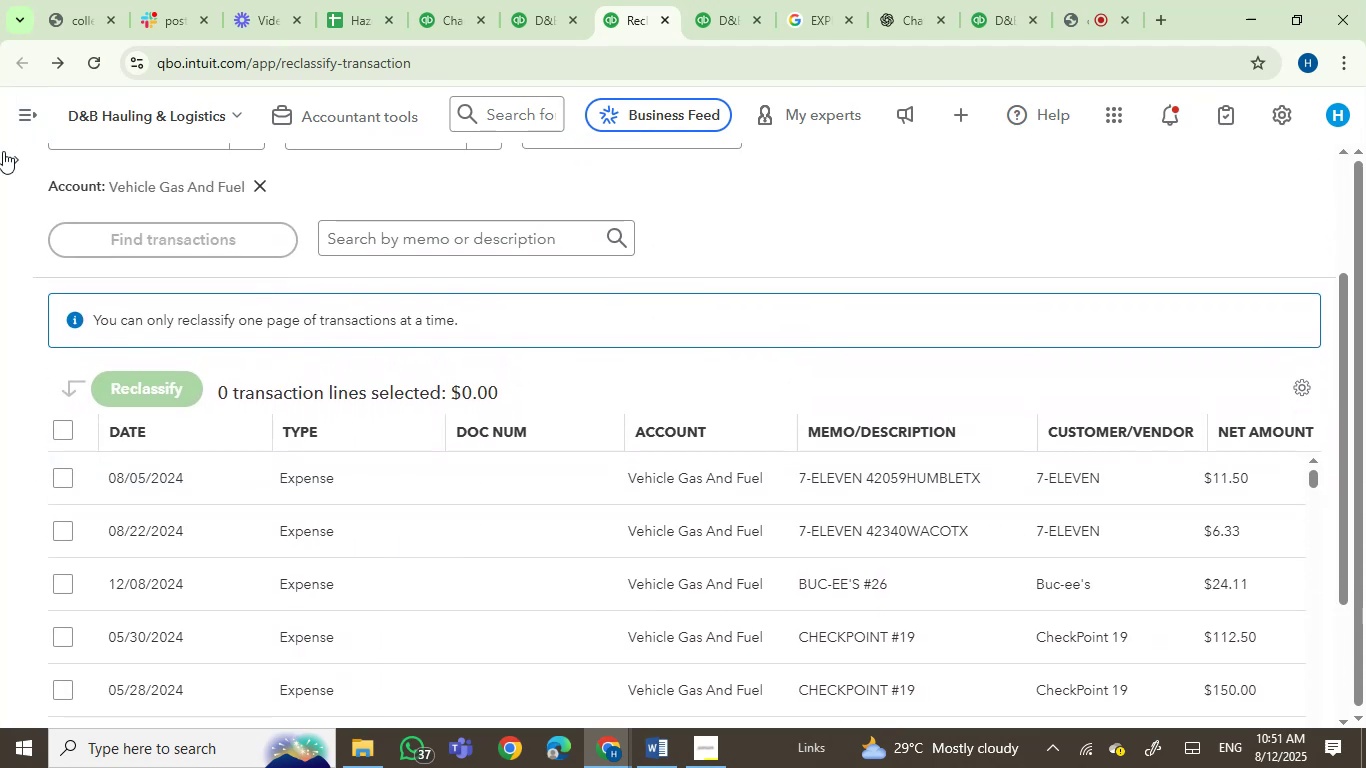 
left_click([15, 157])
 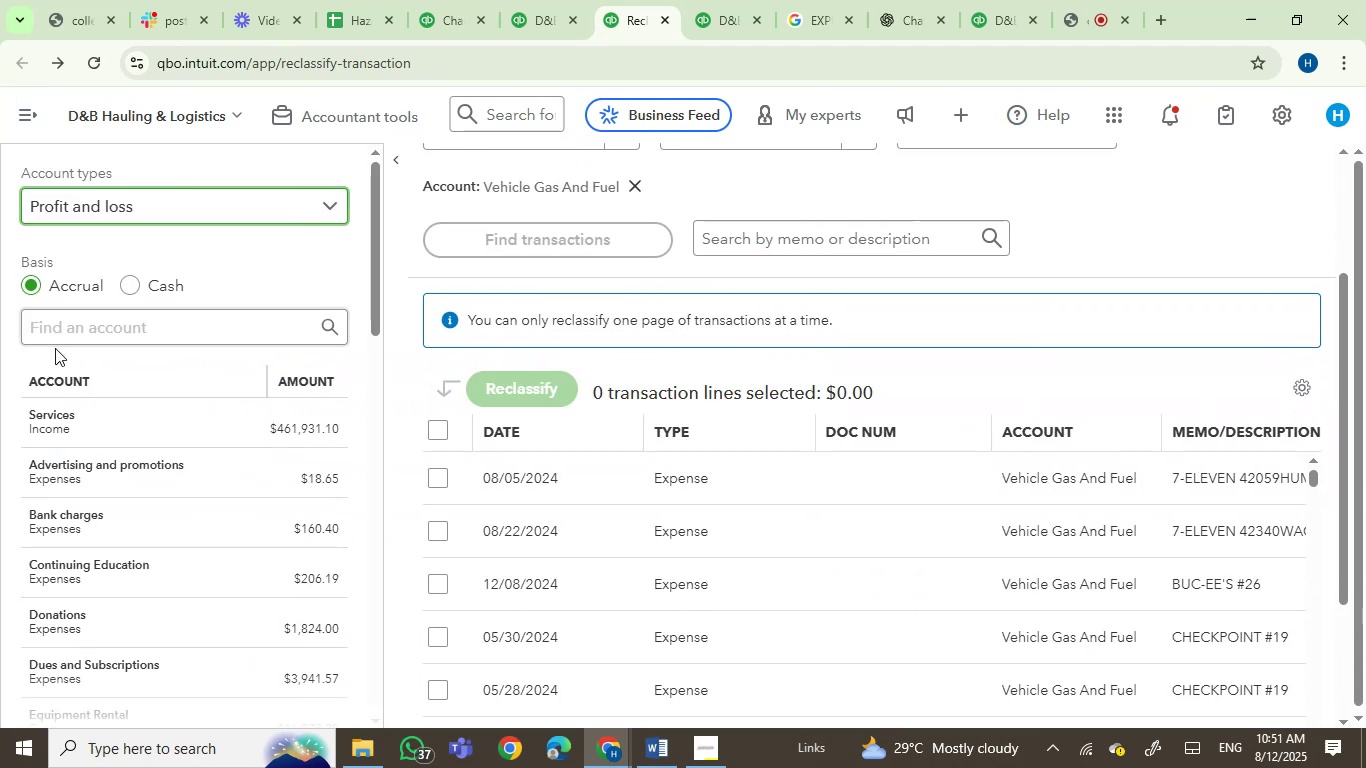 
scroll: coordinate [287, 560], scroll_direction: down, amount: 20.0
 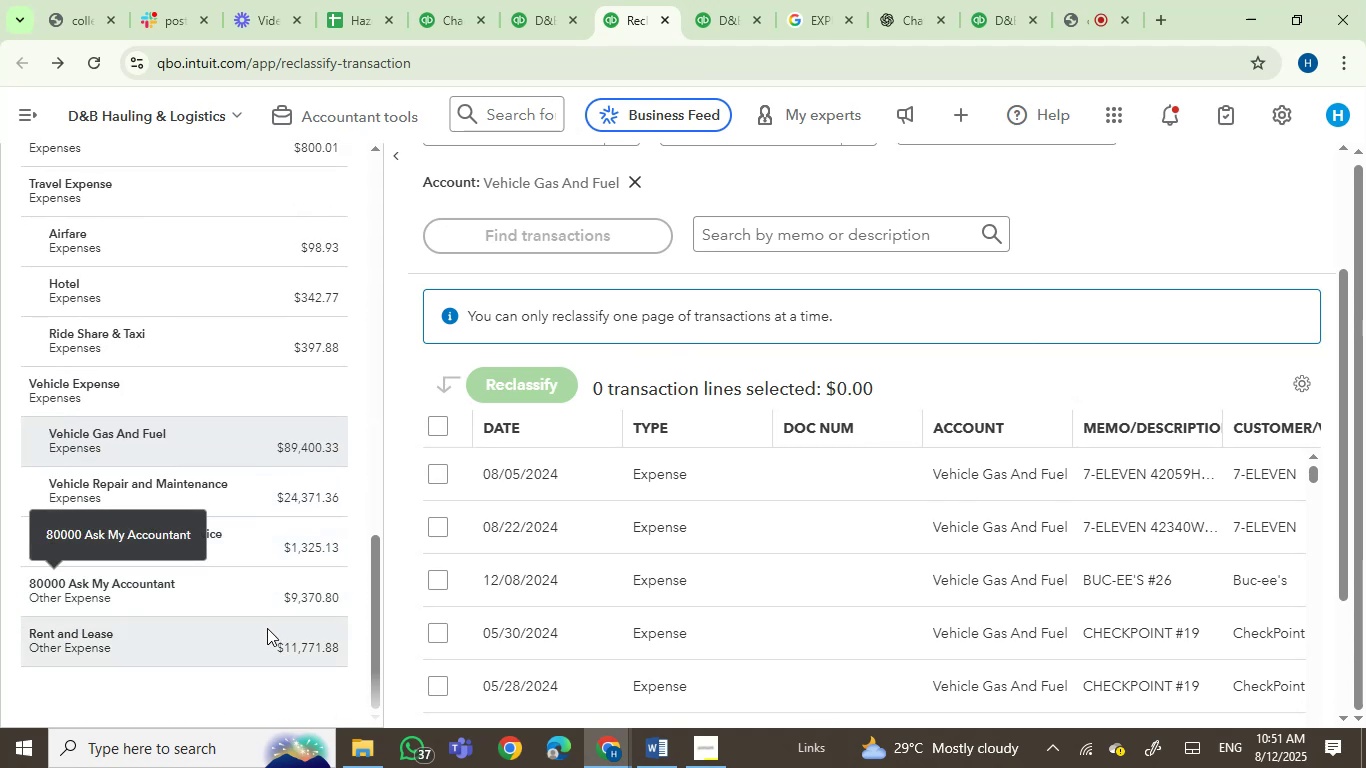 
left_click([276, 605])
 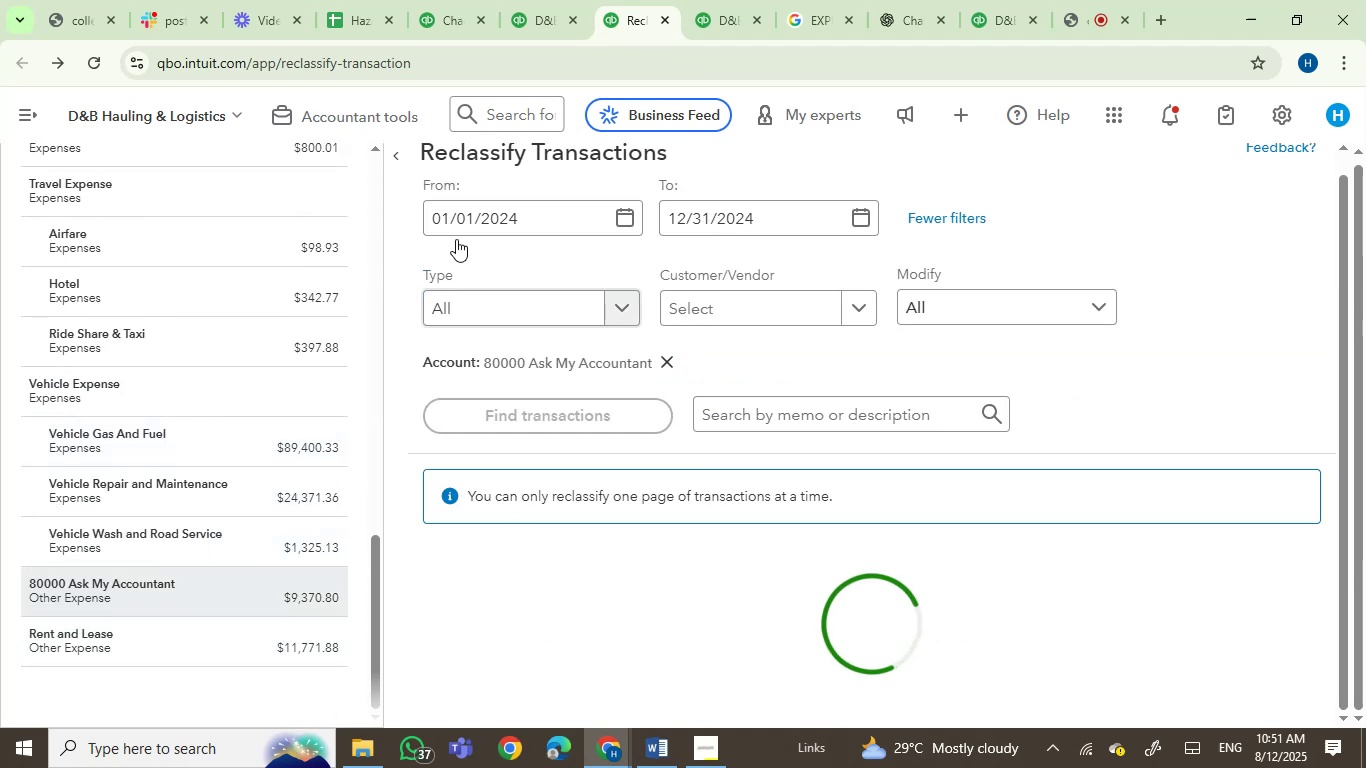 
left_click([718, 0])
 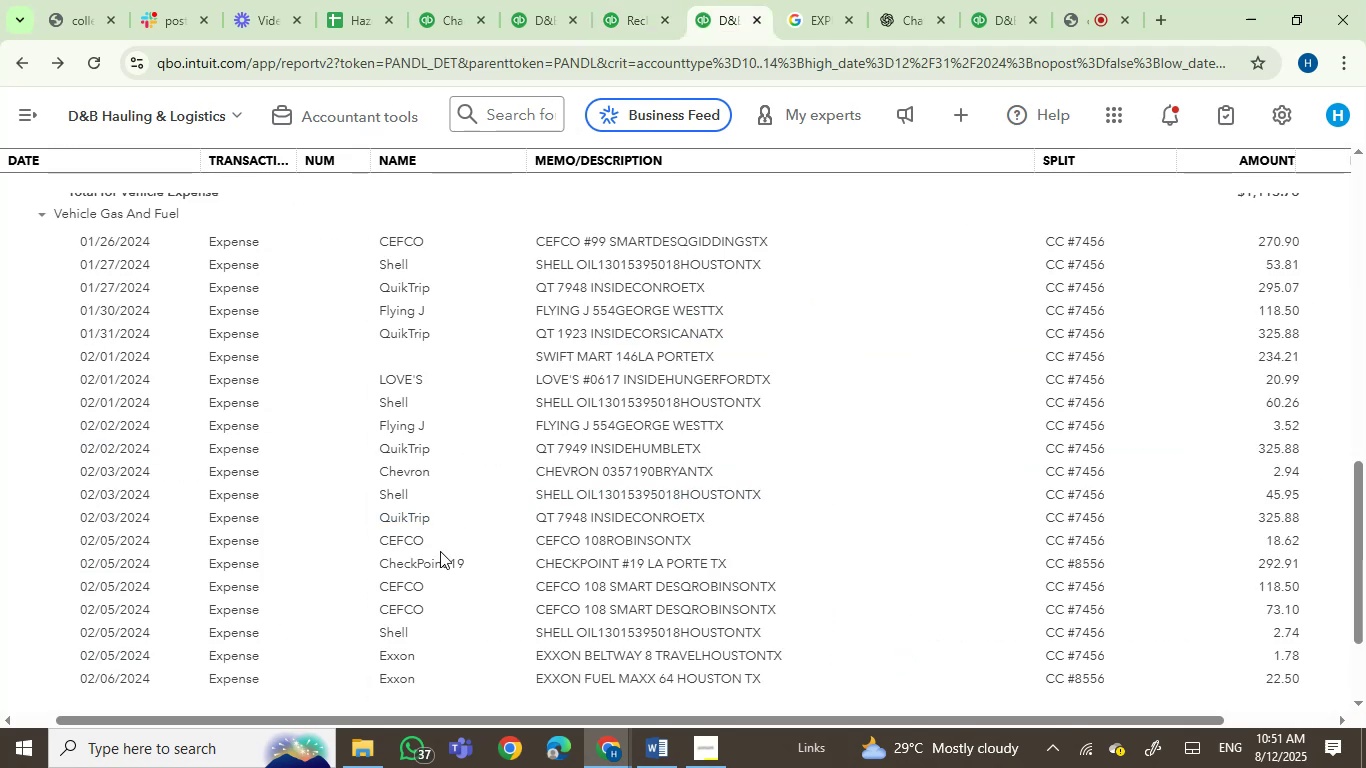 
scroll: coordinate [812, 582], scroll_direction: down, amount: 8.0
 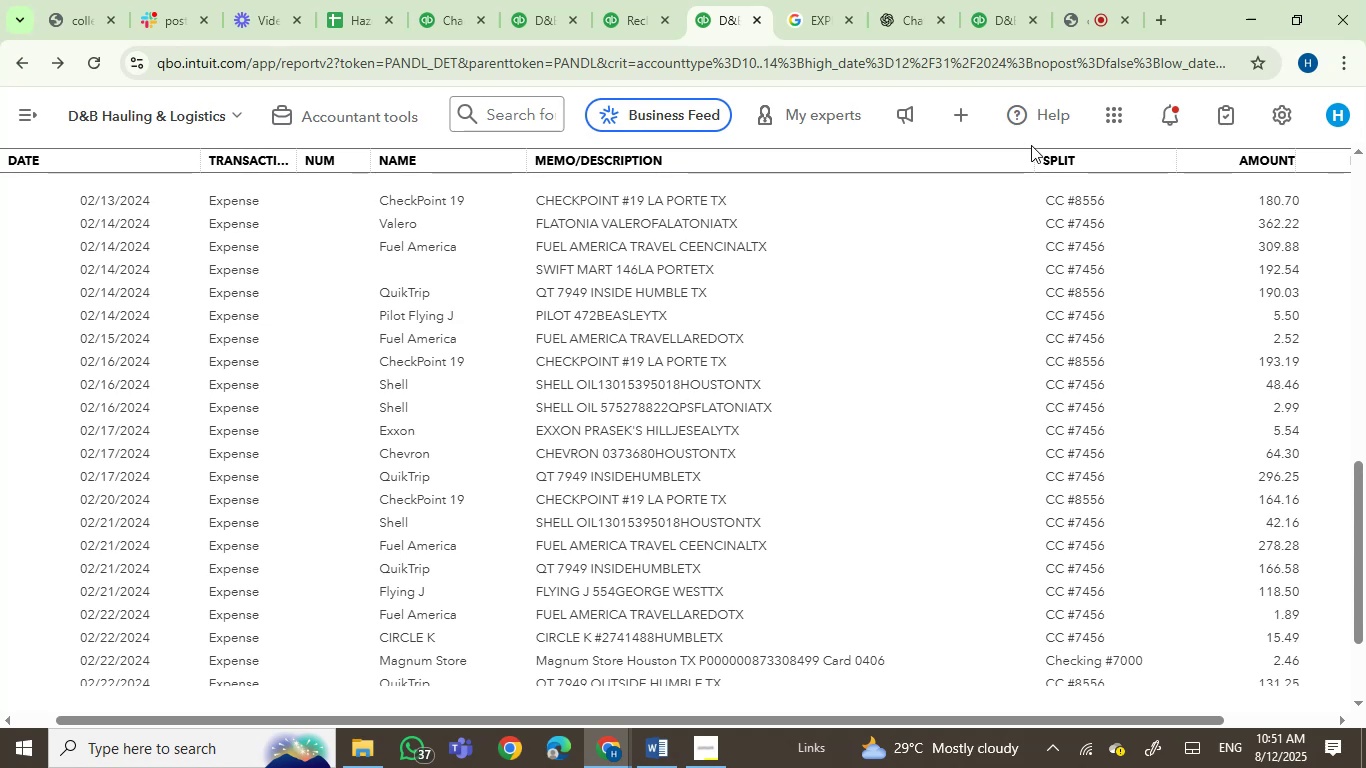 
left_click_drag(start_coordinate=[1029, 161], to_coordinate=[853, 172])
 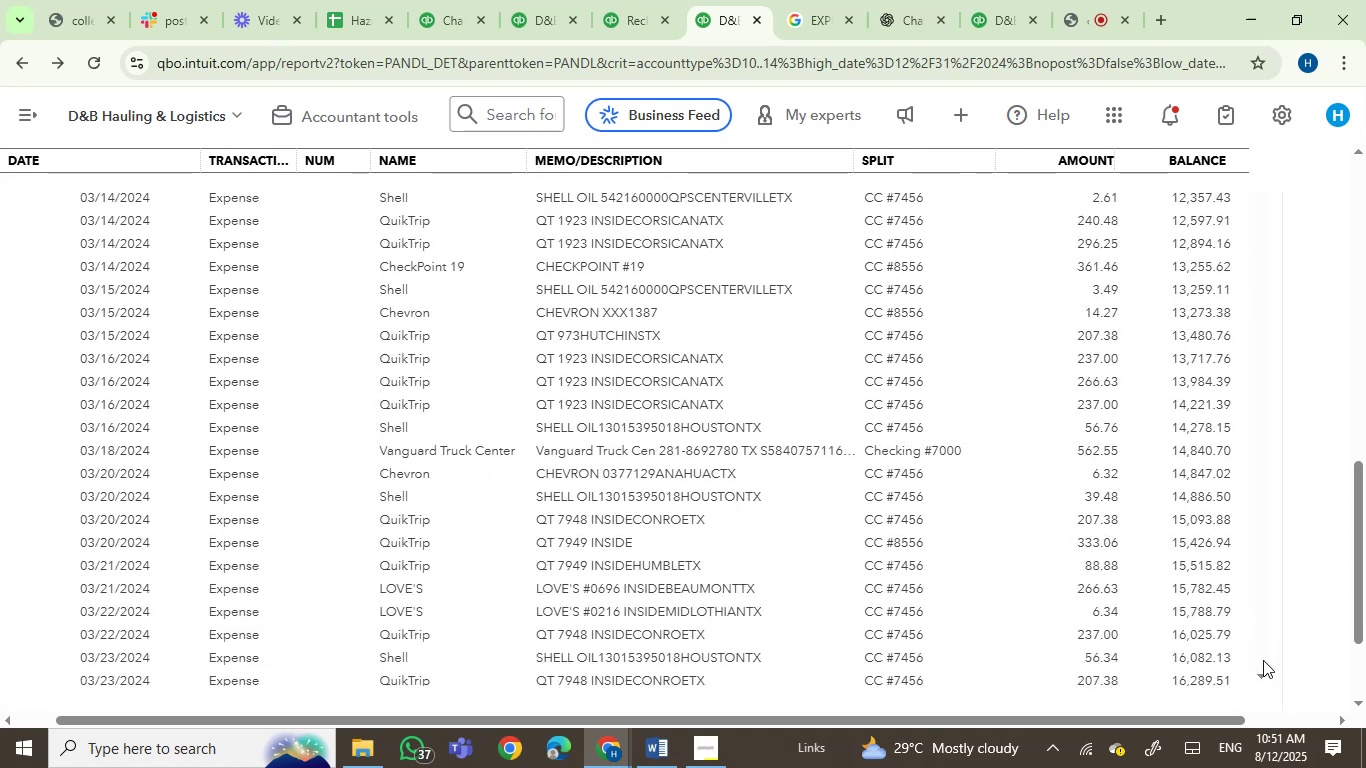 
wait(5.48)
 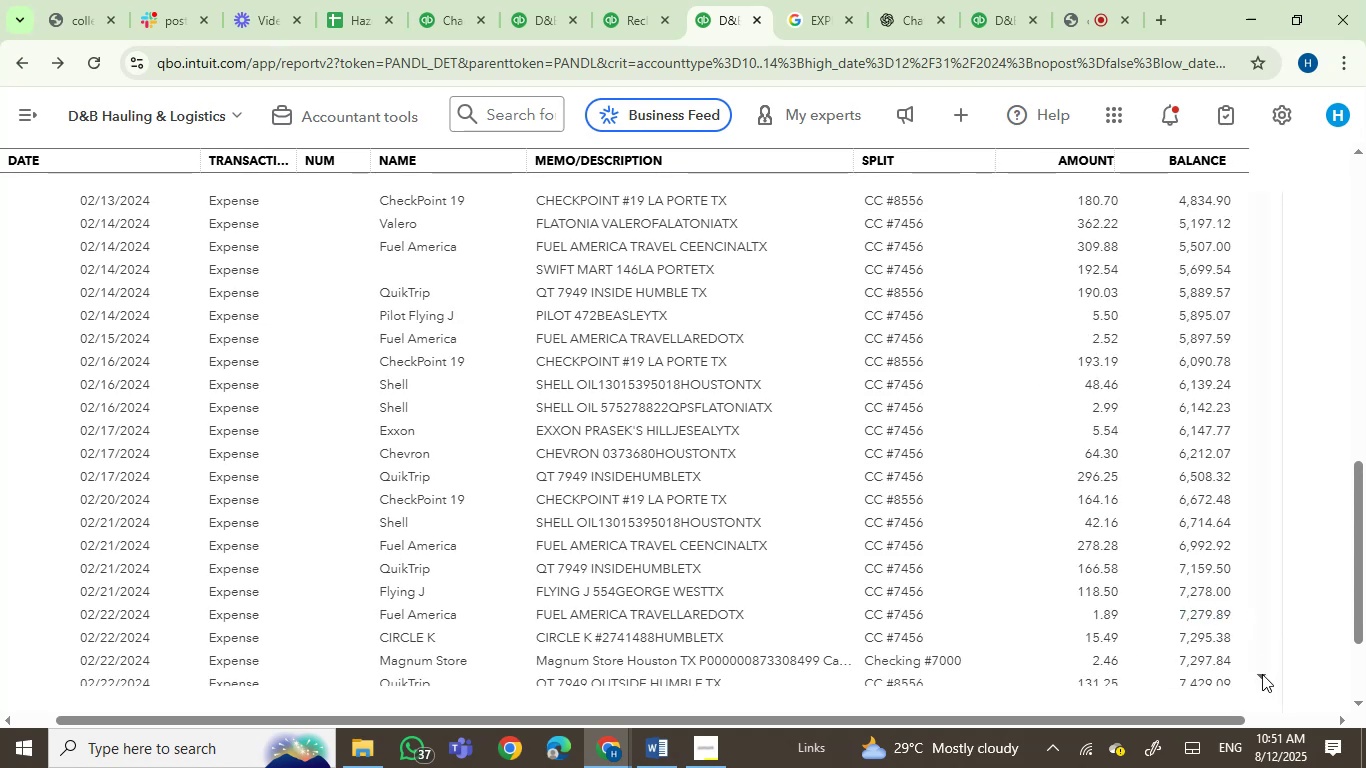 
left_click([1261, 661])
 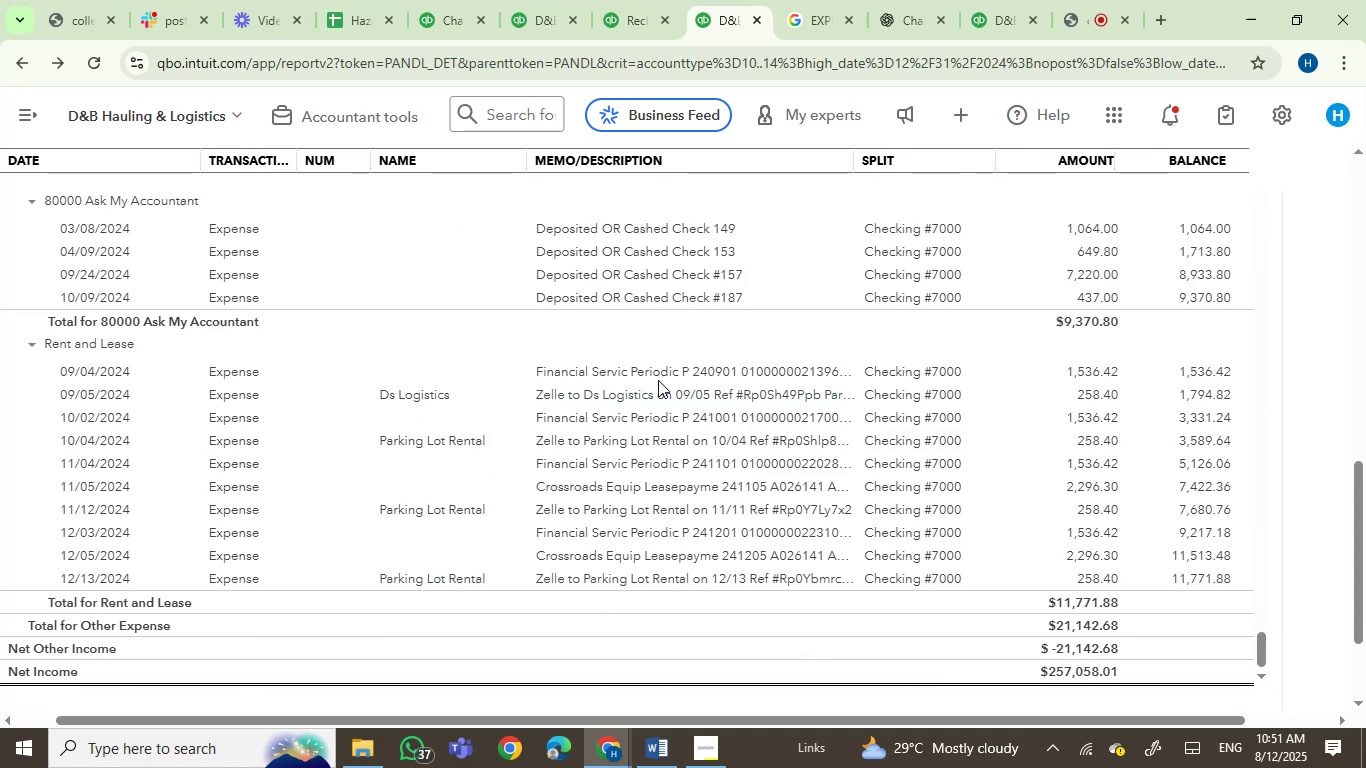 
left_click([618, 0])
 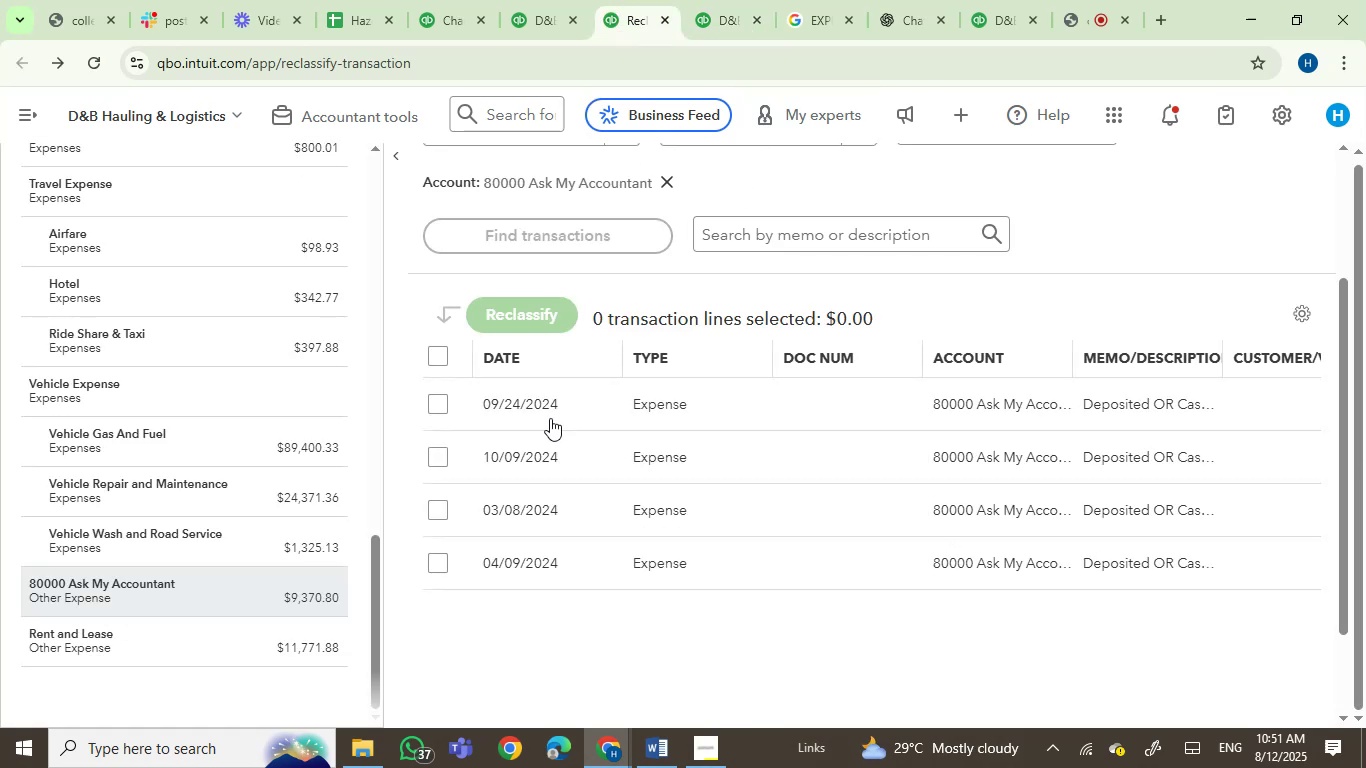 
left_click([302, 642])
 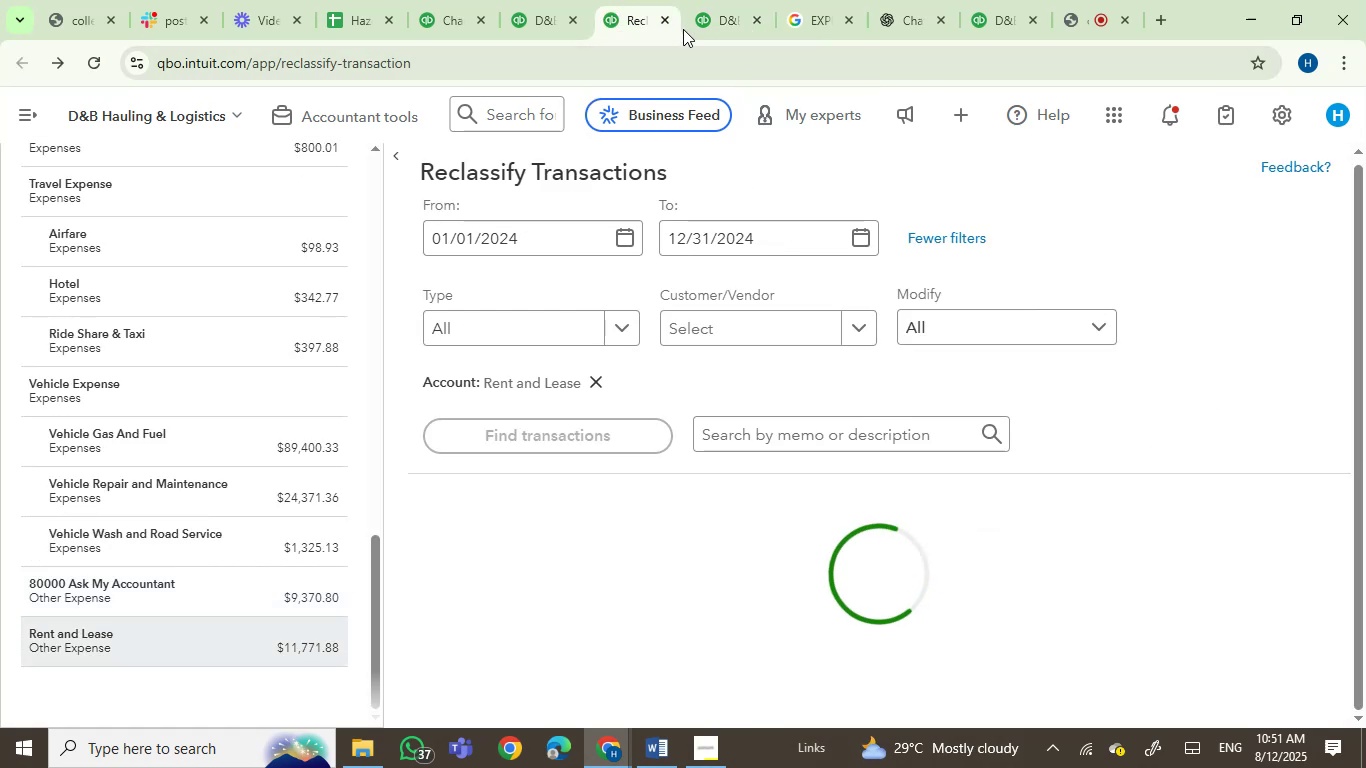 
left_click([719, 8])
 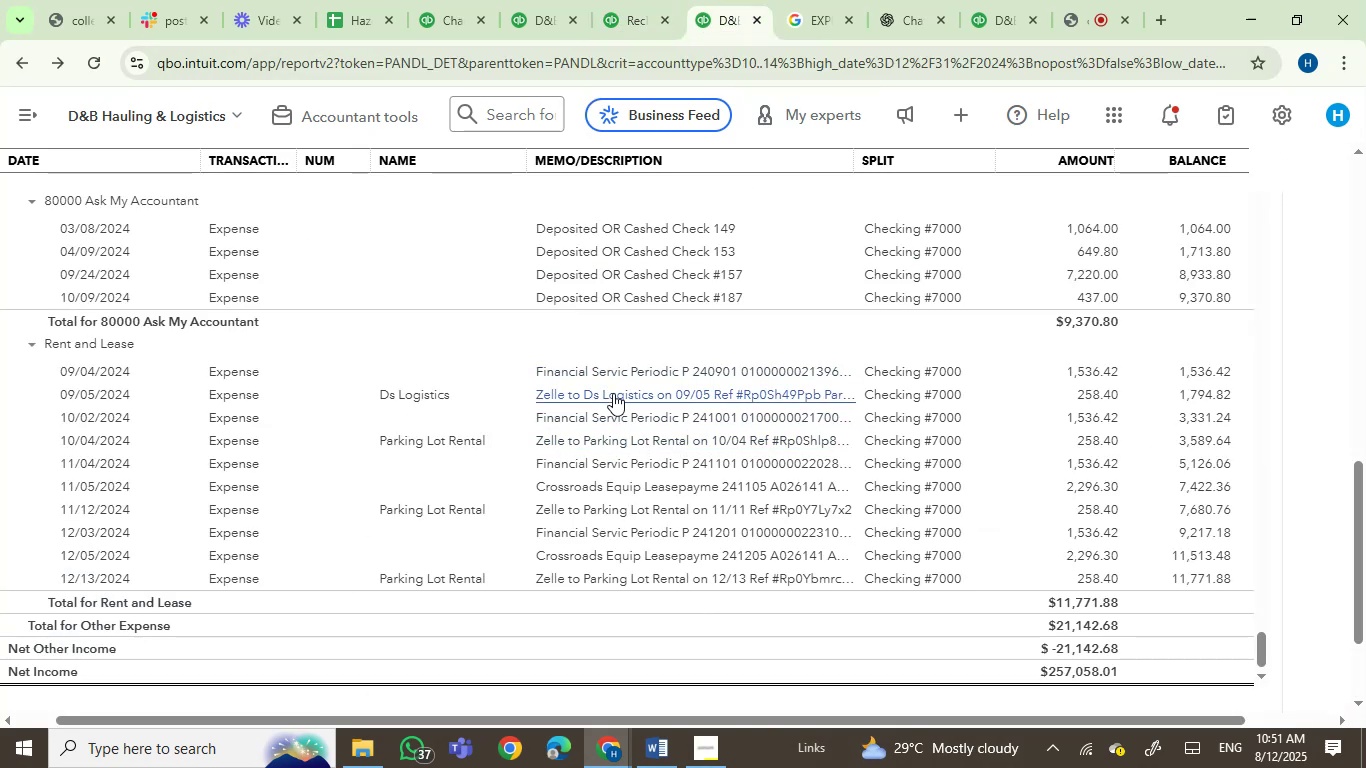 
wait(8.61)
 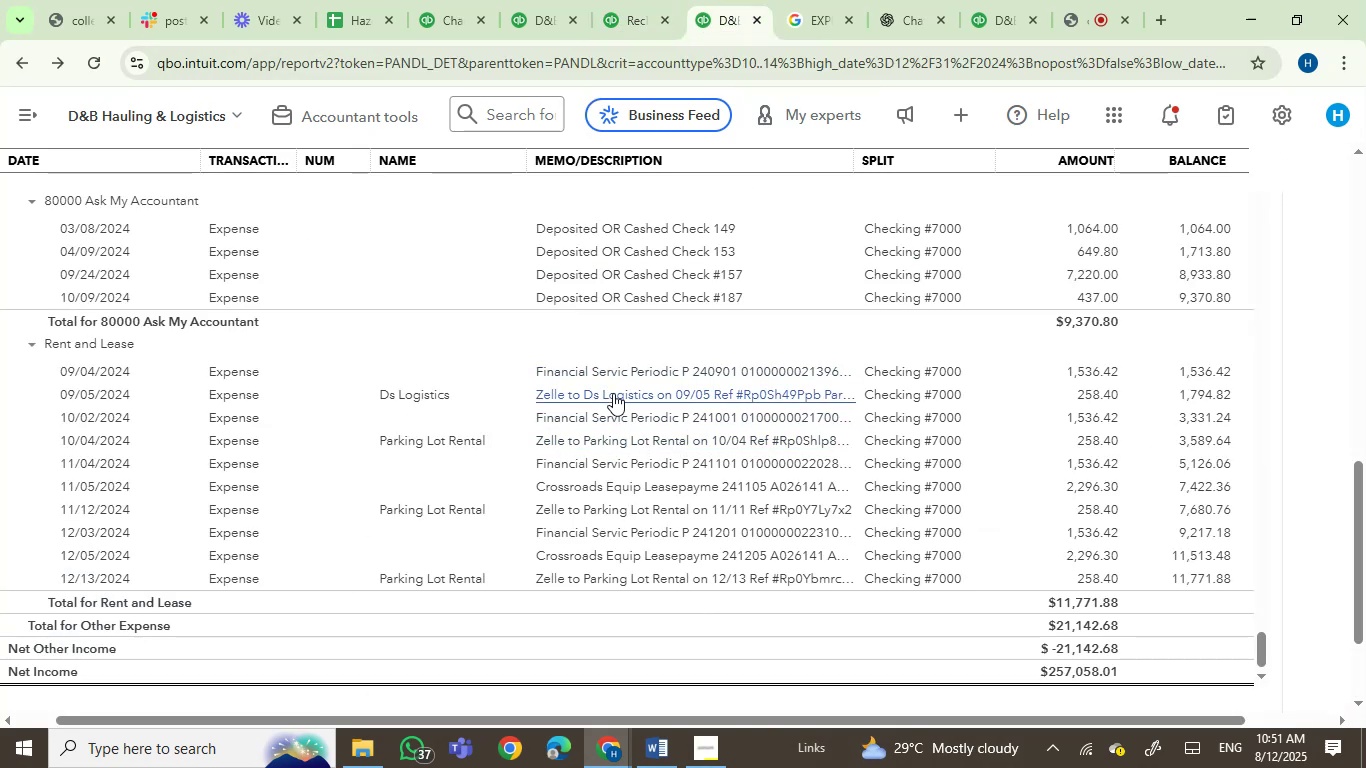 
left_click_drag(start_coordinate=[851, 168], to_coordinate=[1032, 177])
 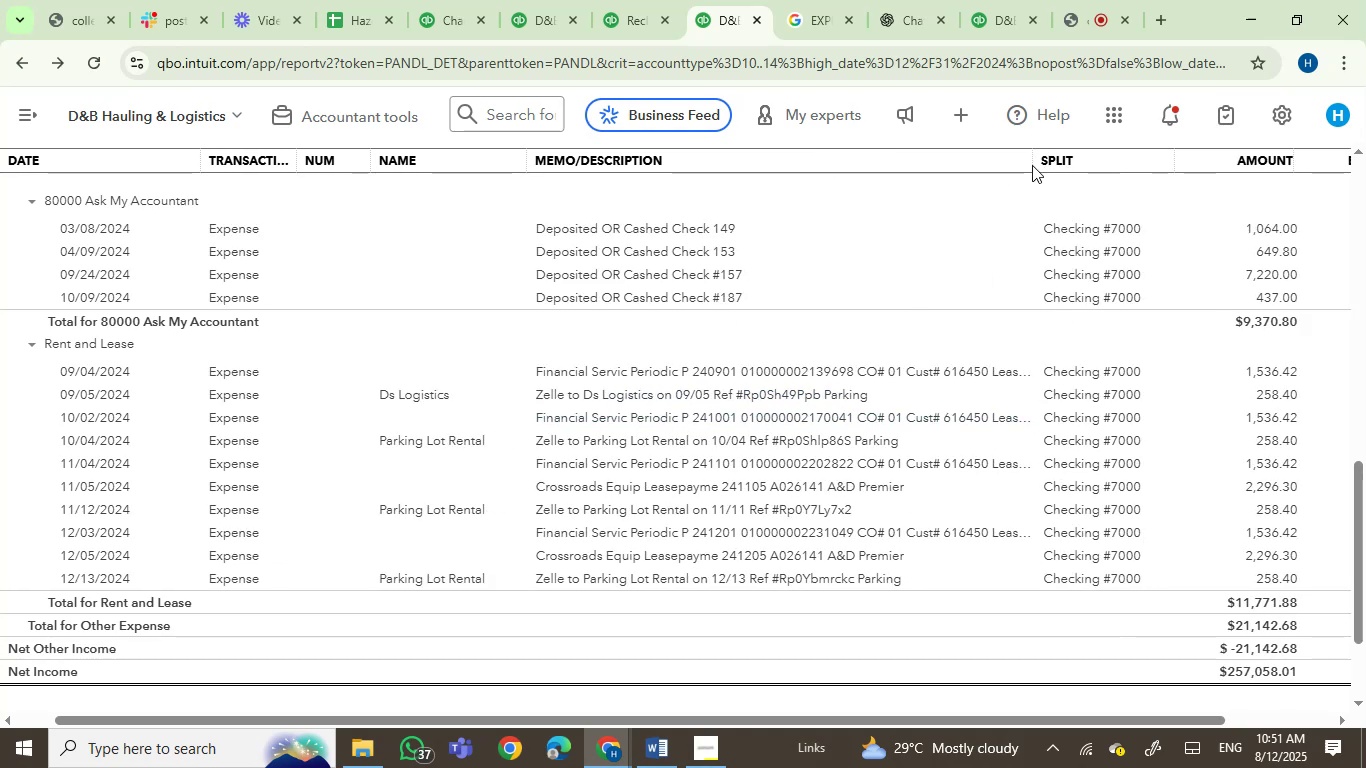 
left_click_drag(start_coordinate=[1026, 167], to_coordinate=[1090, 168])
 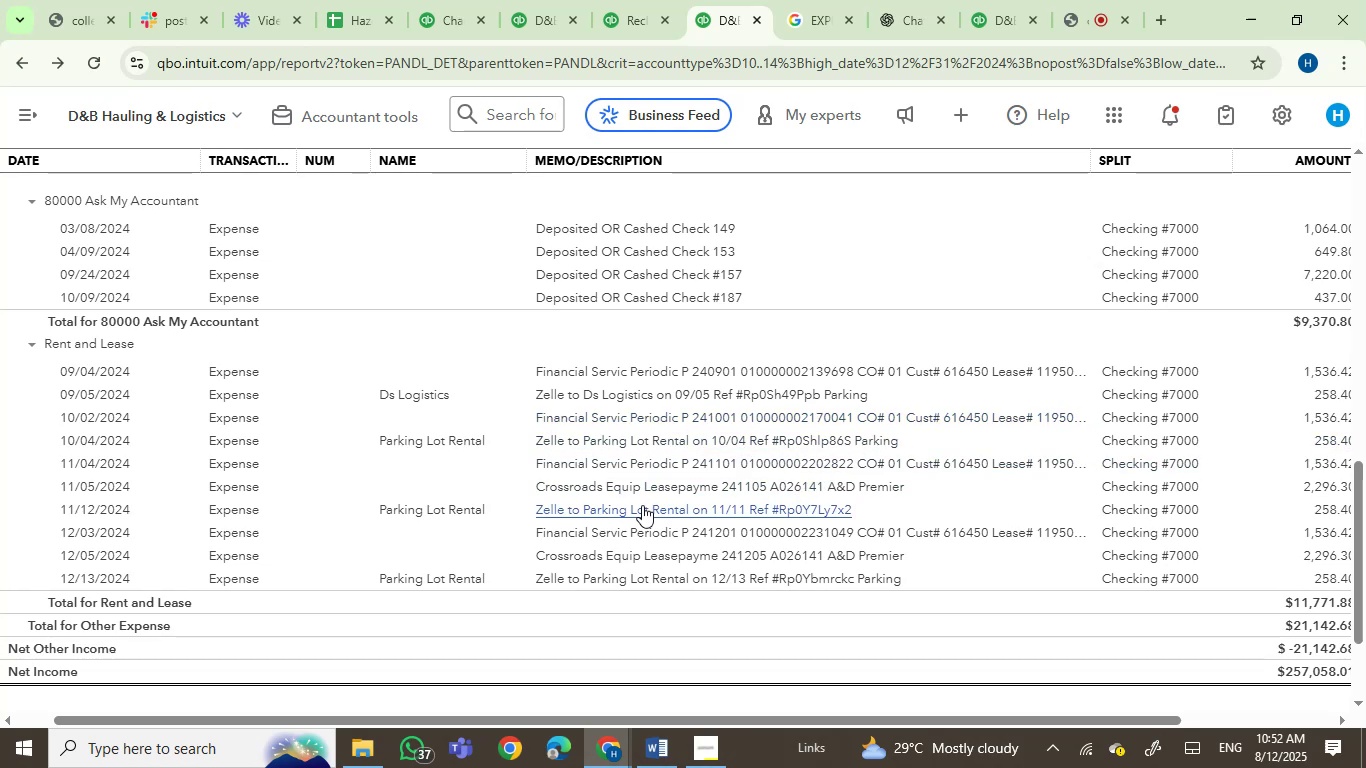 
wait(22.82)
 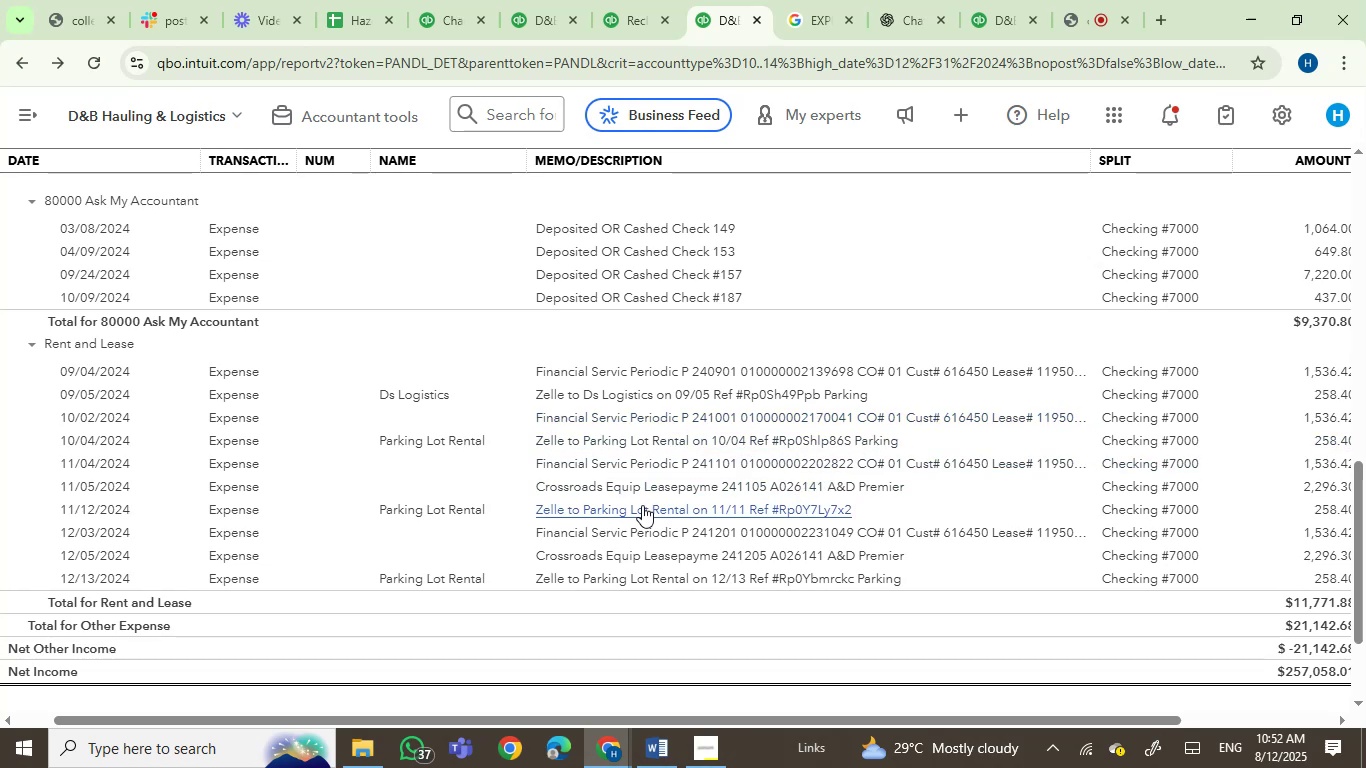 
left_click([808, 0])
 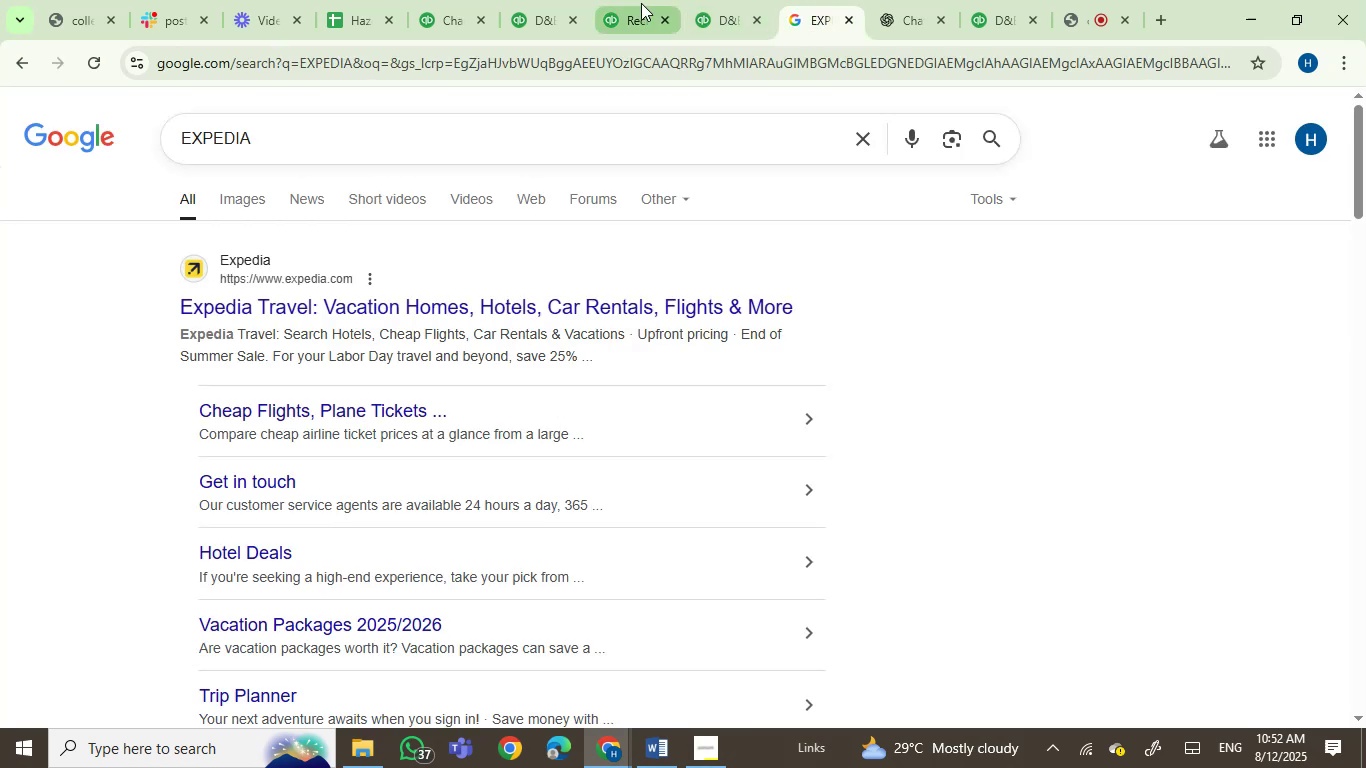 
left_click([641, 3])
 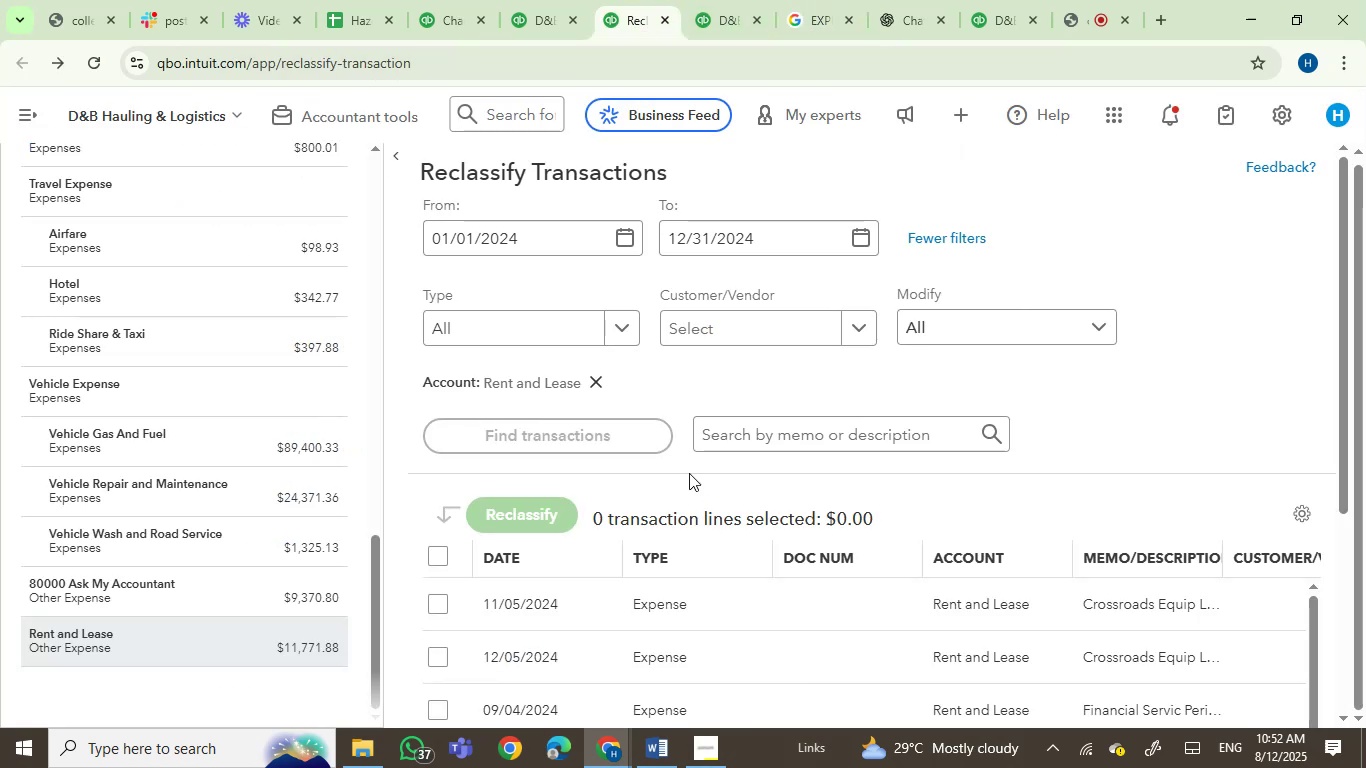 
scroll: coordinate [683, 461], scroll_direction: down, amount: 1.0
 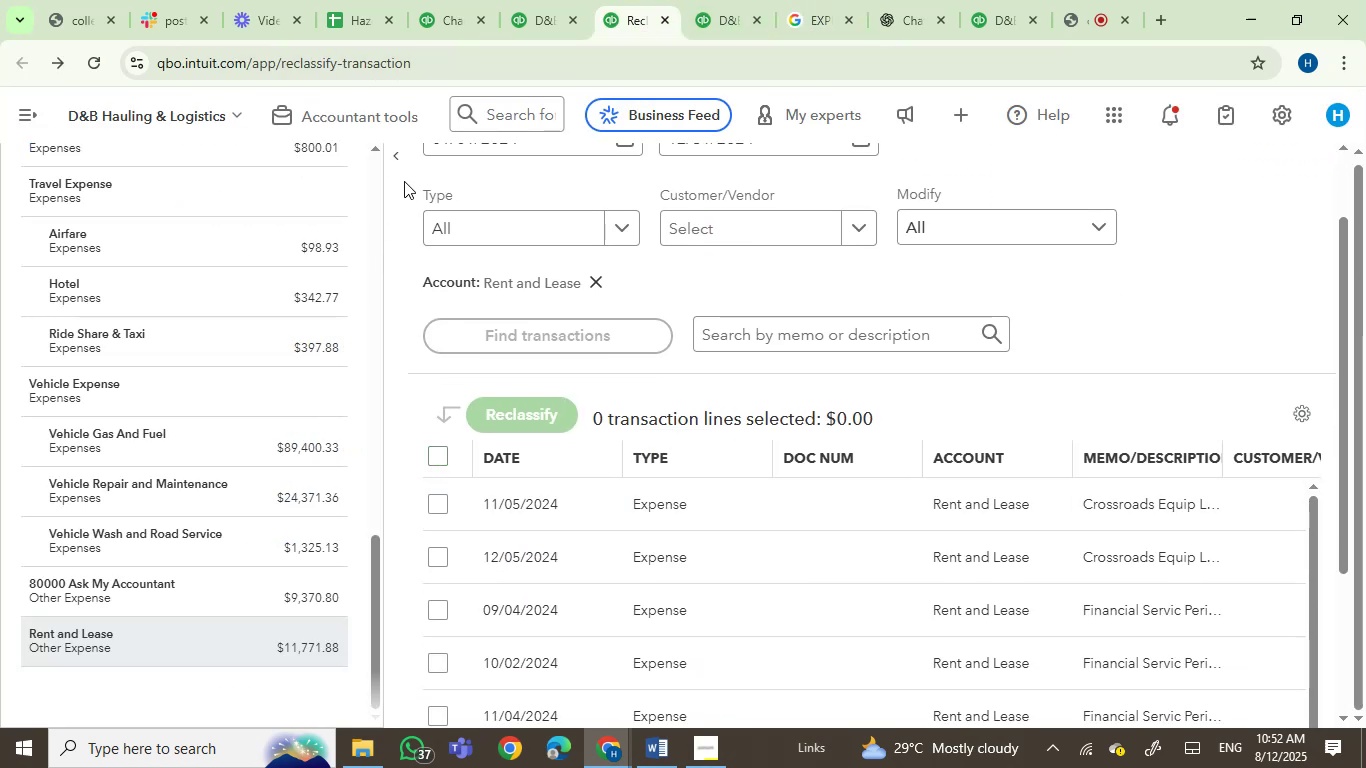 
left_click([401, 148])
 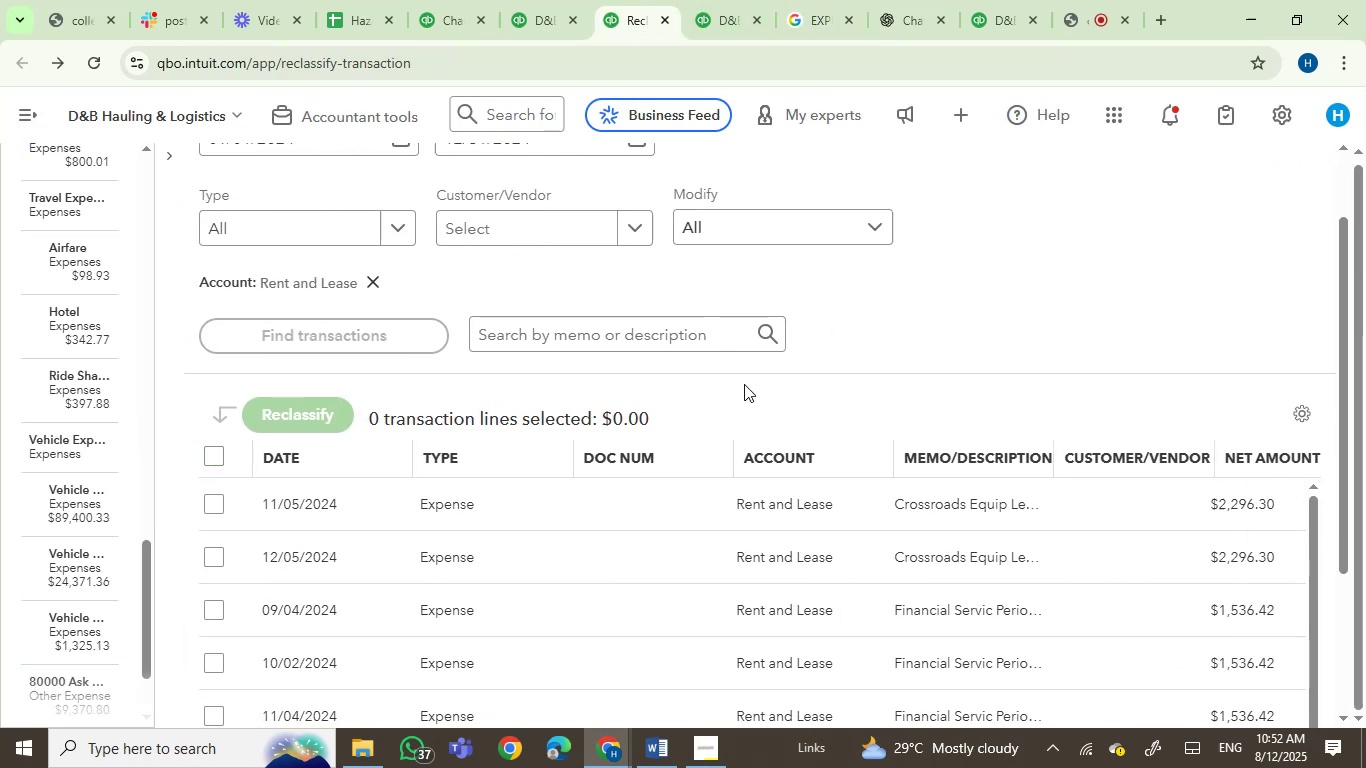 
scroll: coordinate [638, 568], scroll_direction: down, amount: 4.0
 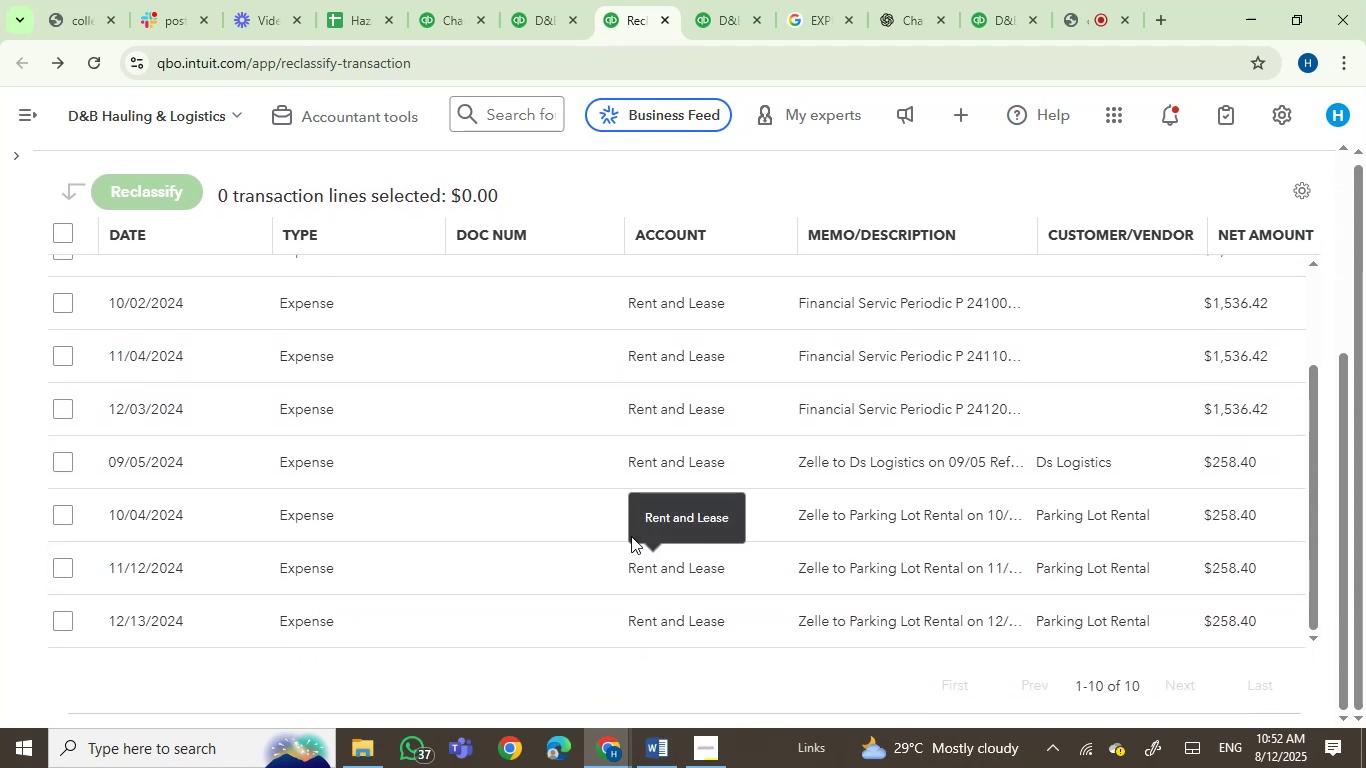 
mouse_move([928, 459])
 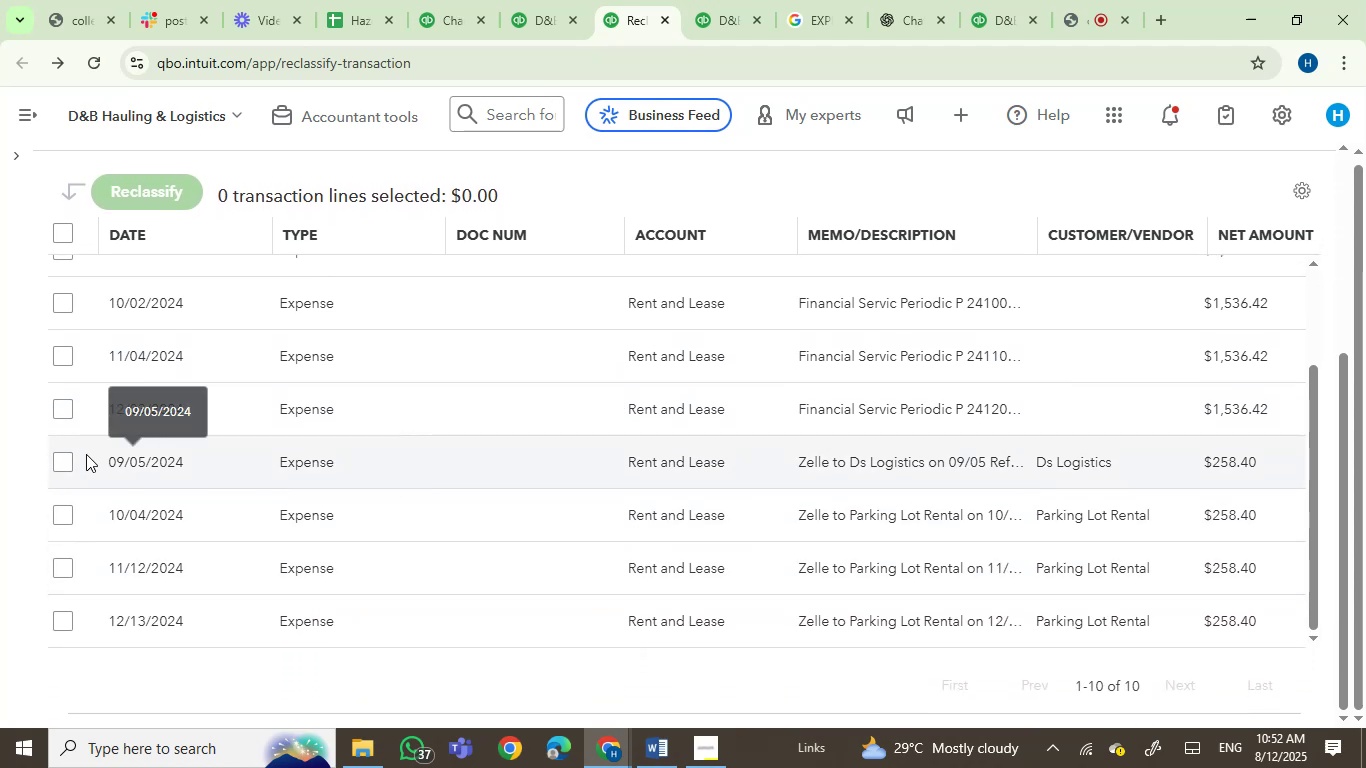 
left_click([64, 456])
 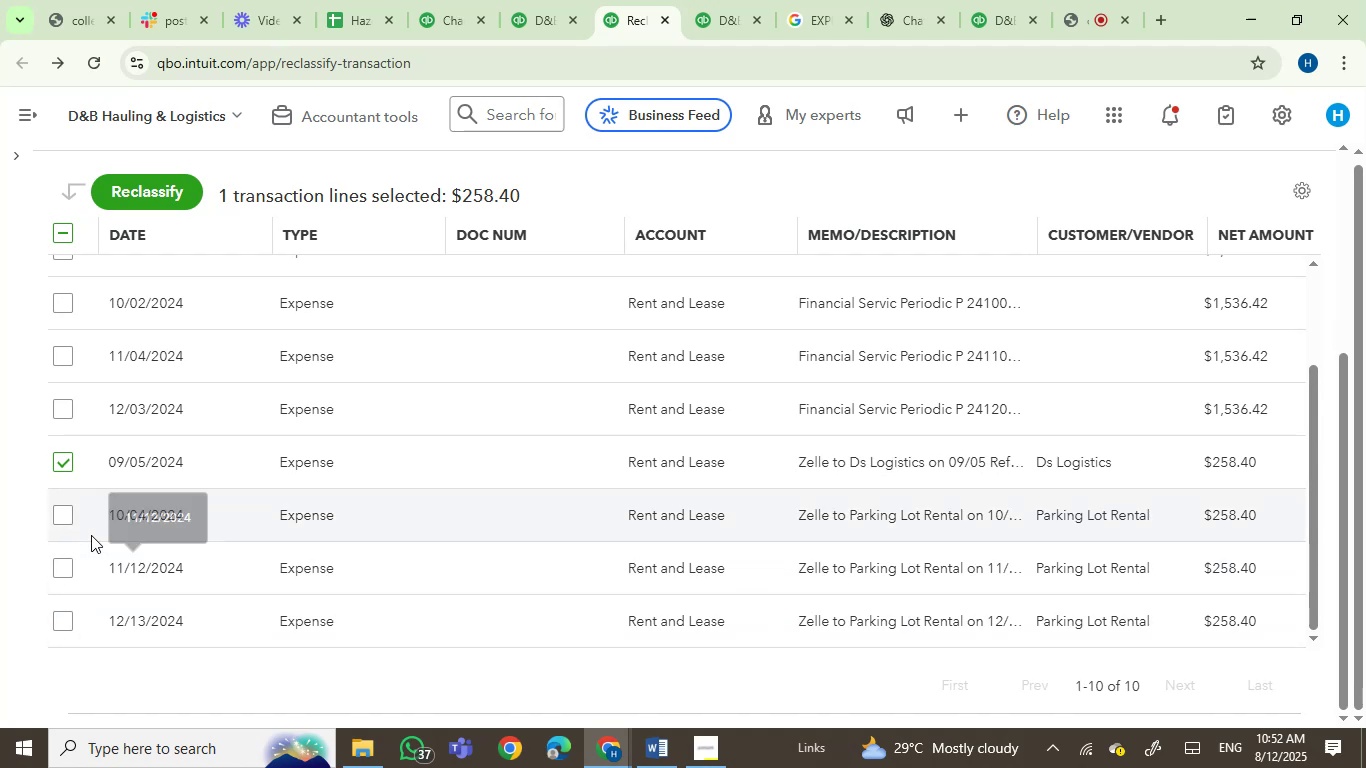 
wait(5.6)
 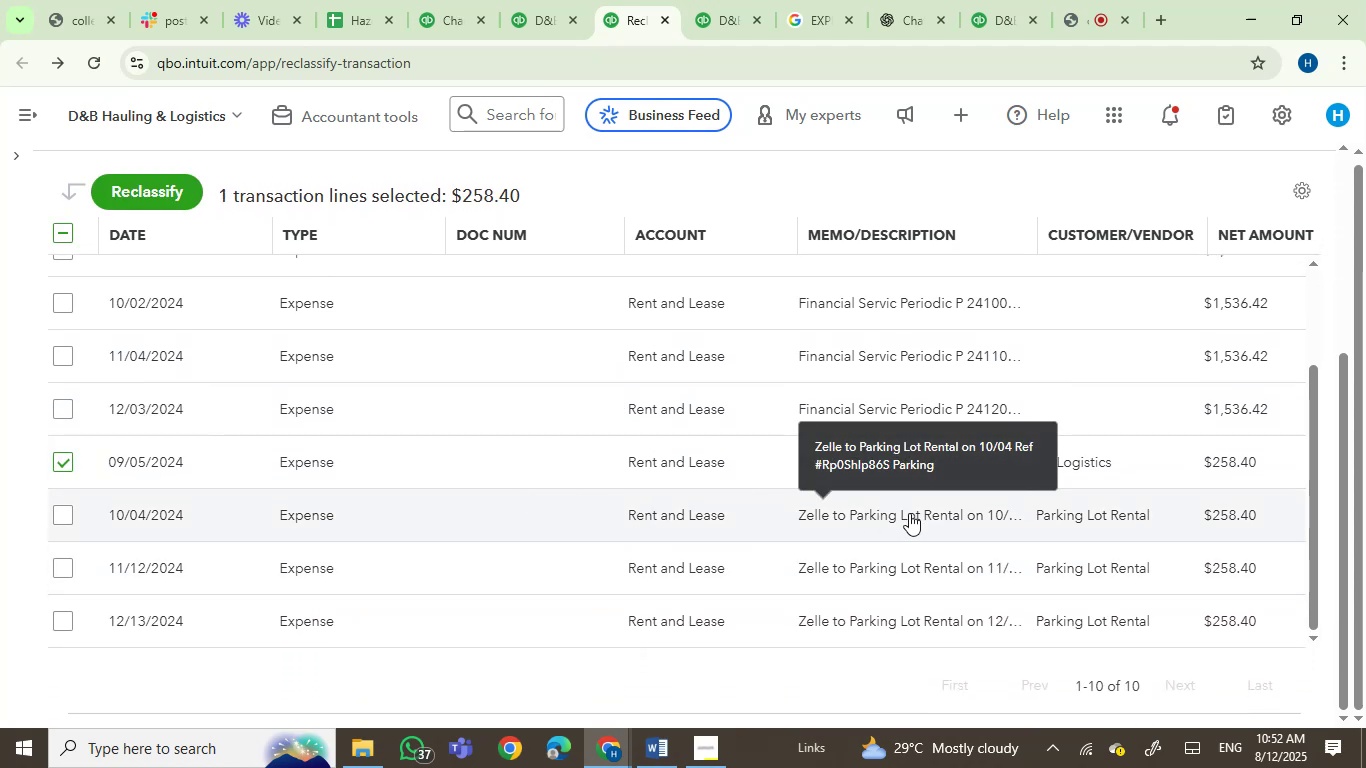 
left_click([69, 574])
 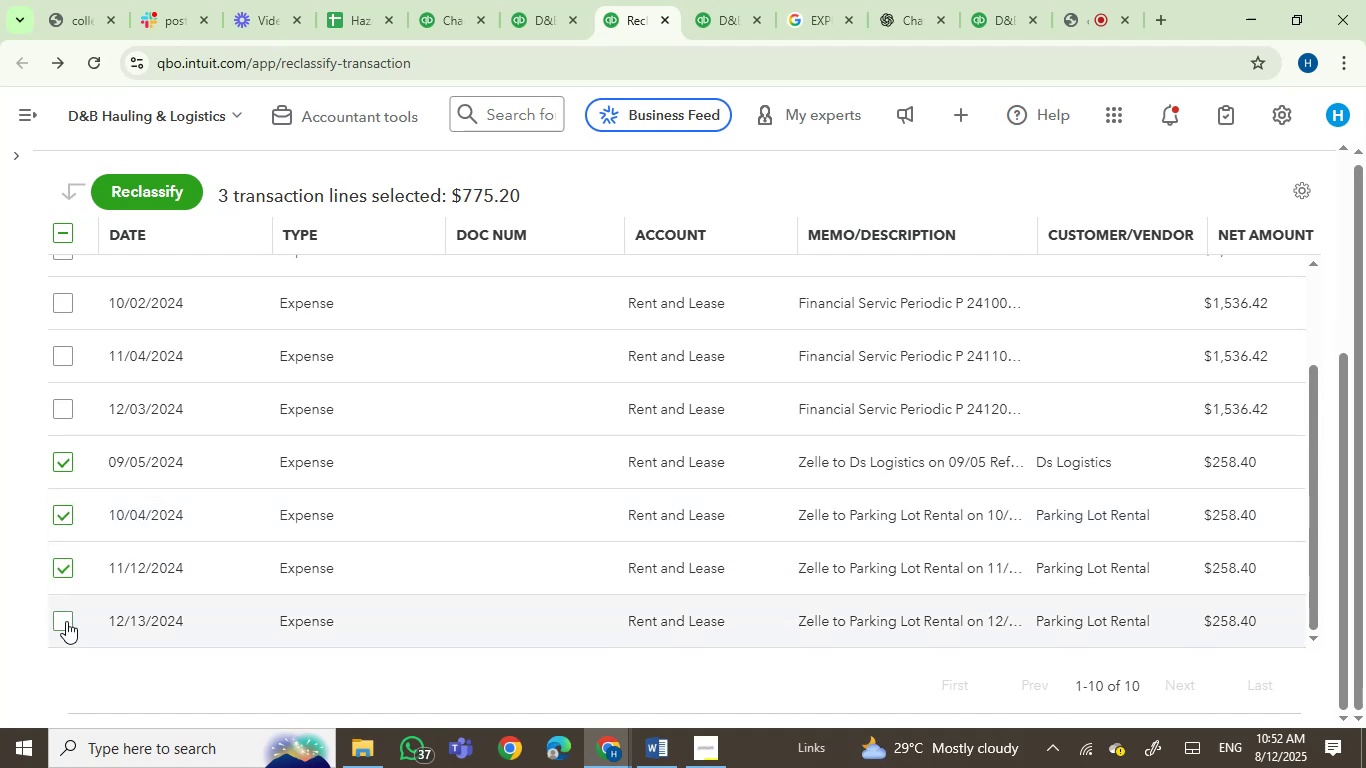 
left_click([65, 623])
 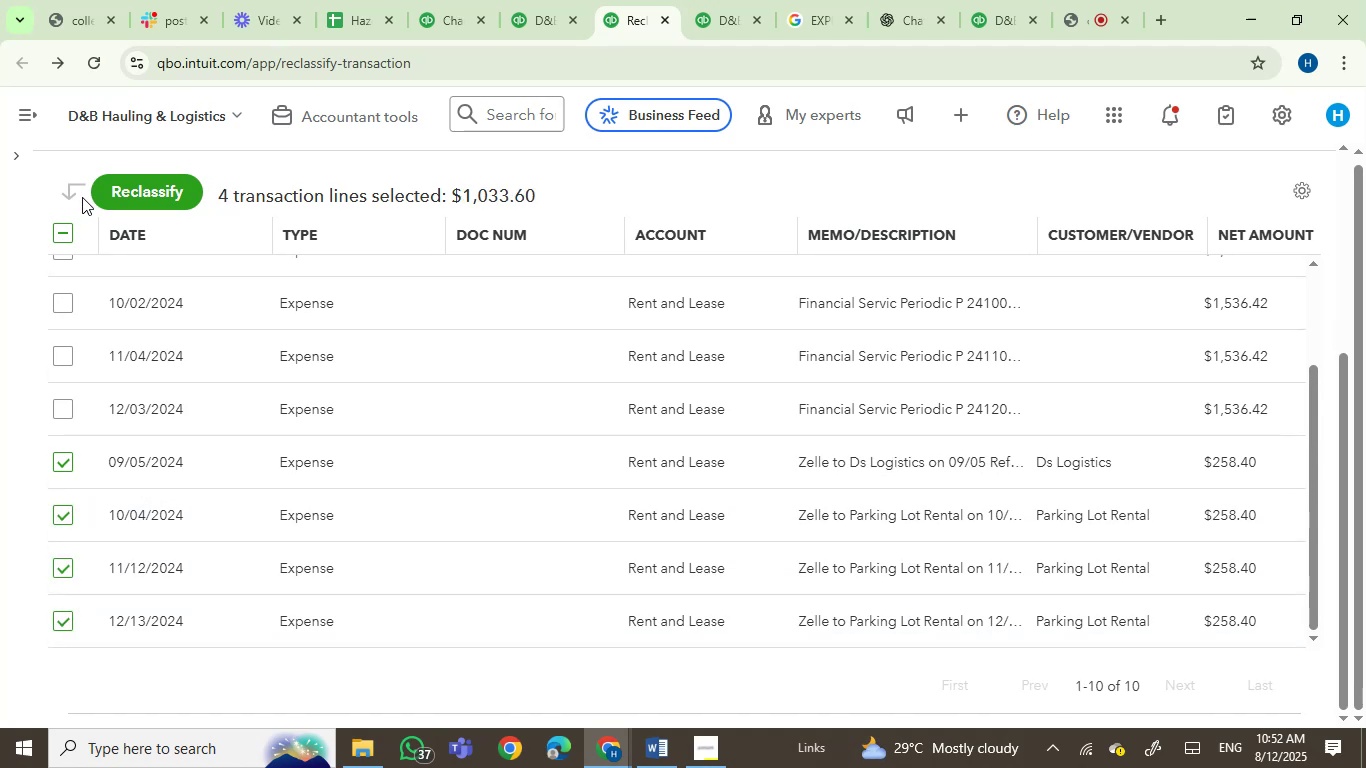 
left_click([144, 194])
 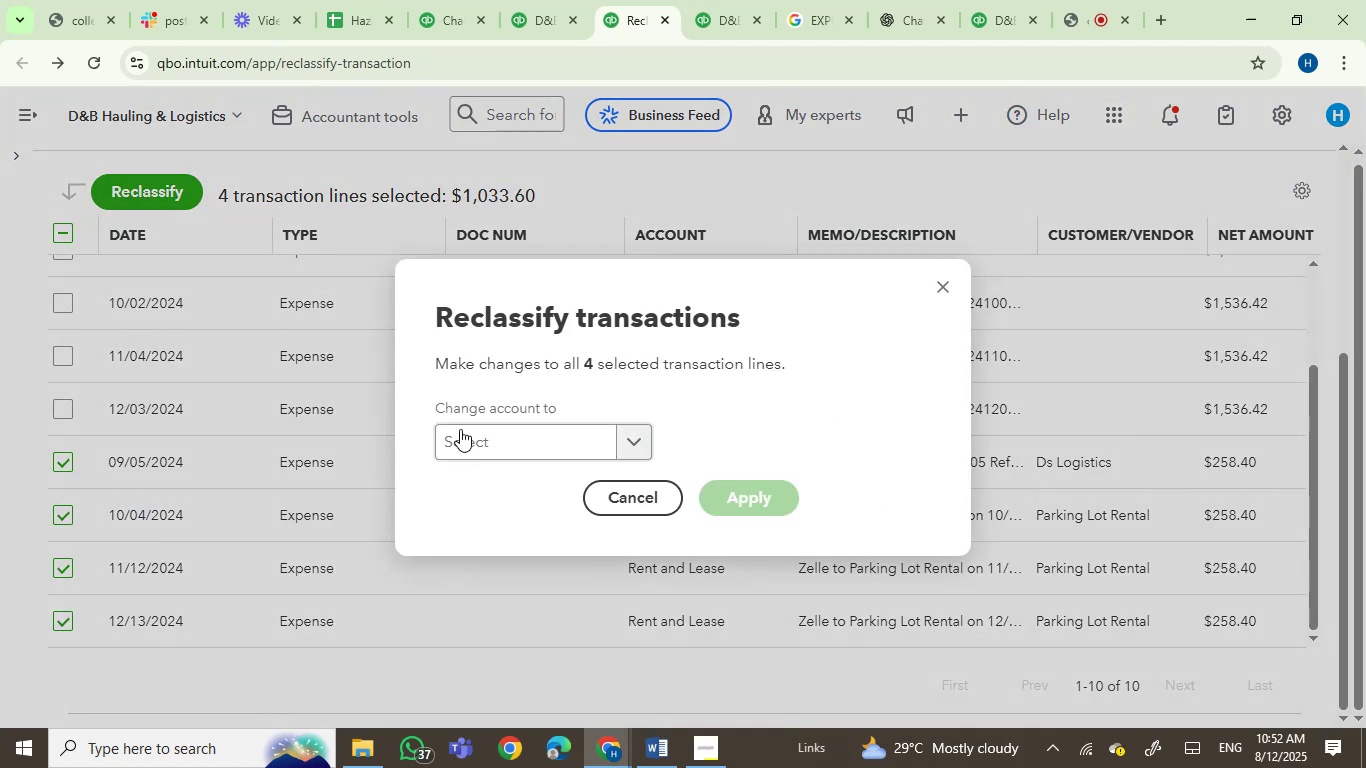 
left_click([461, 438])
 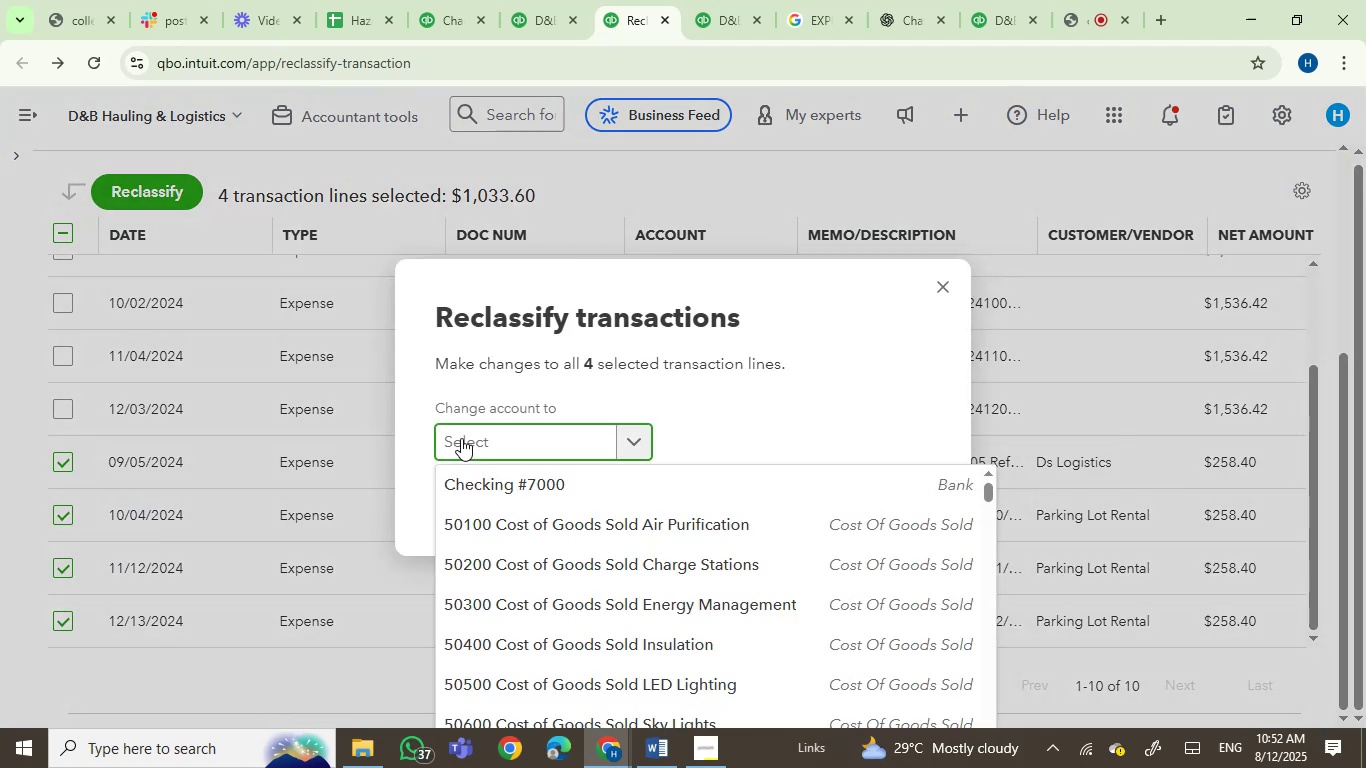 
type(park)
 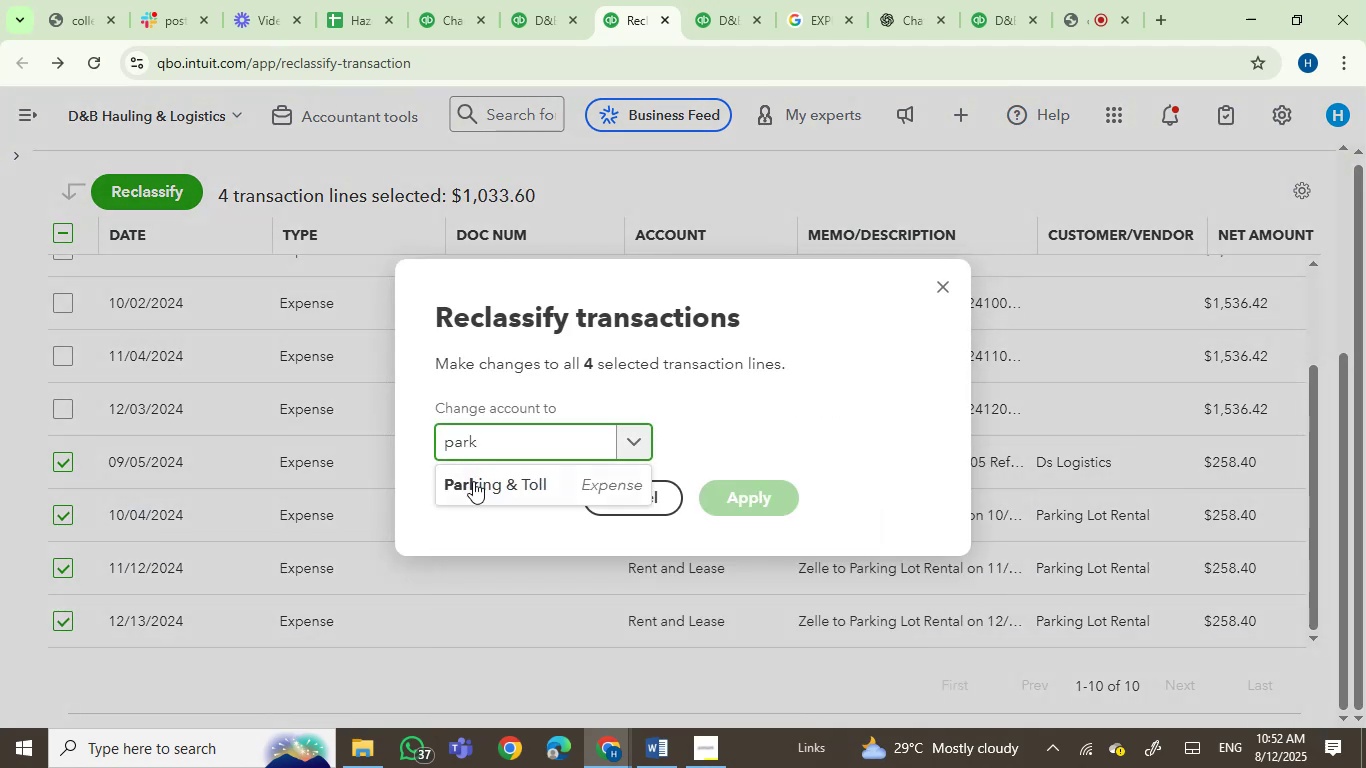 
left_click([483, 478])
 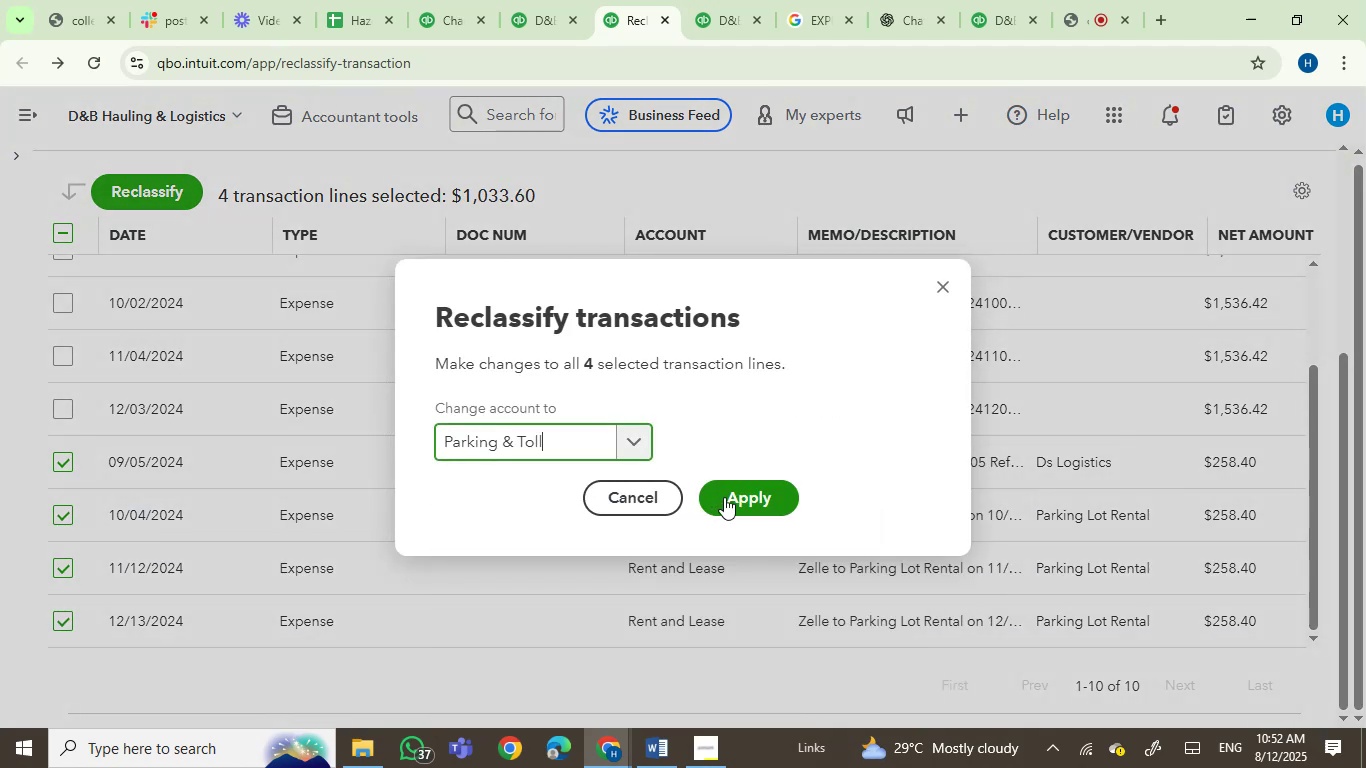 
left_click([725, 497])
 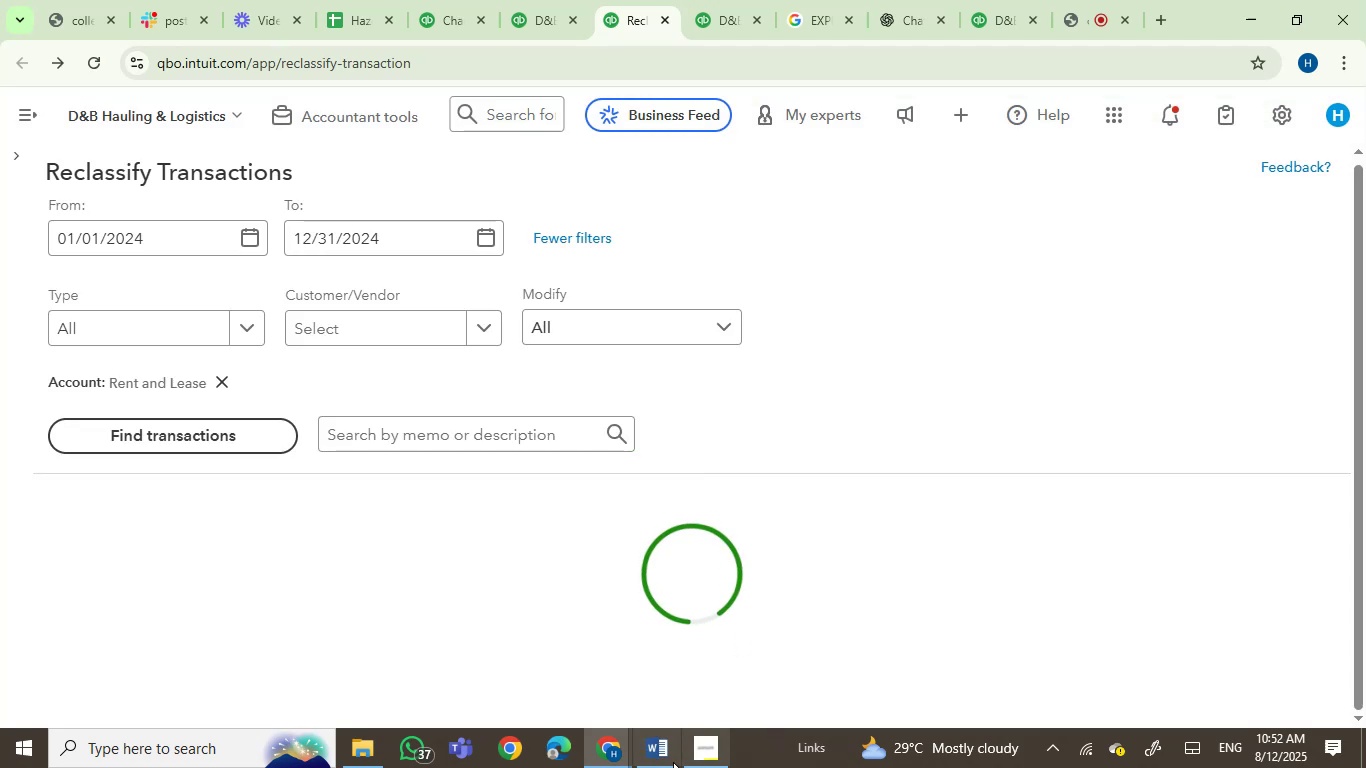 
left_click([647, 763])
 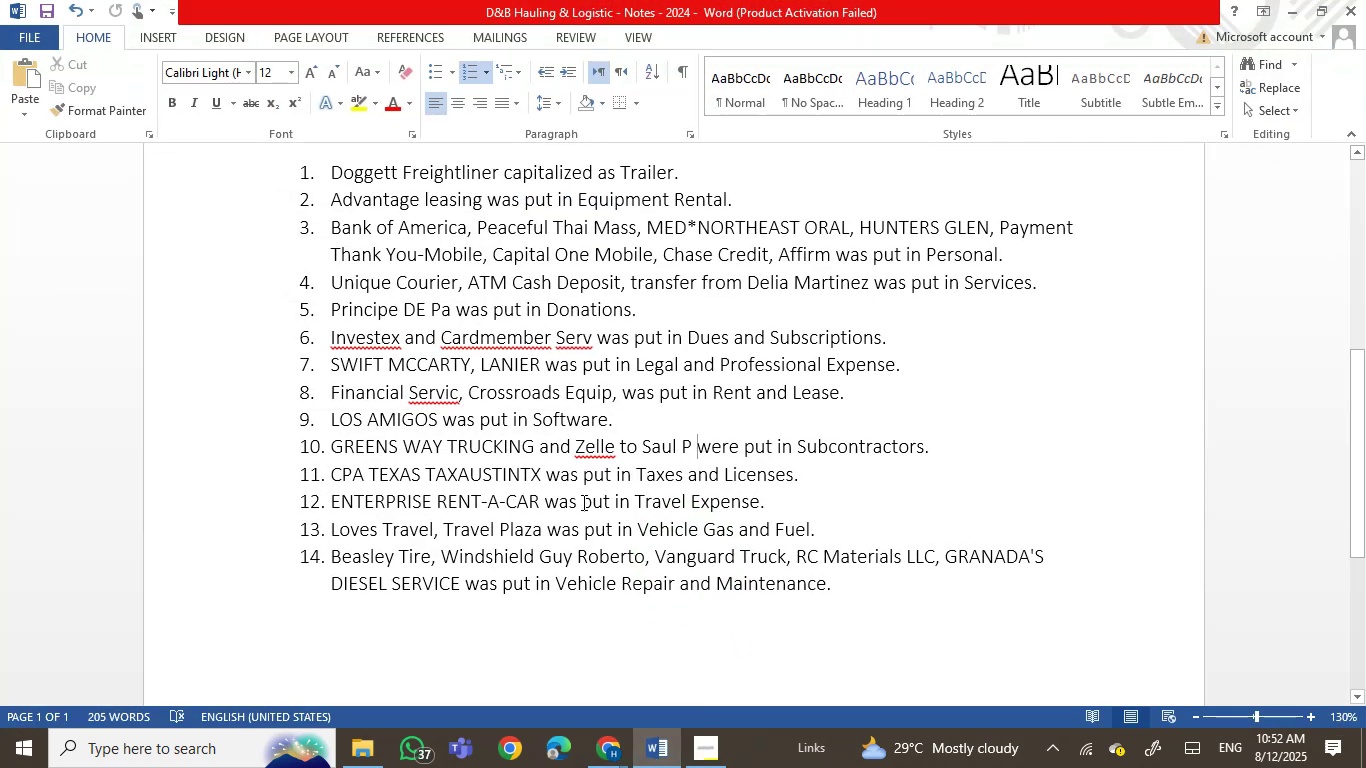 
wait(6.08)
 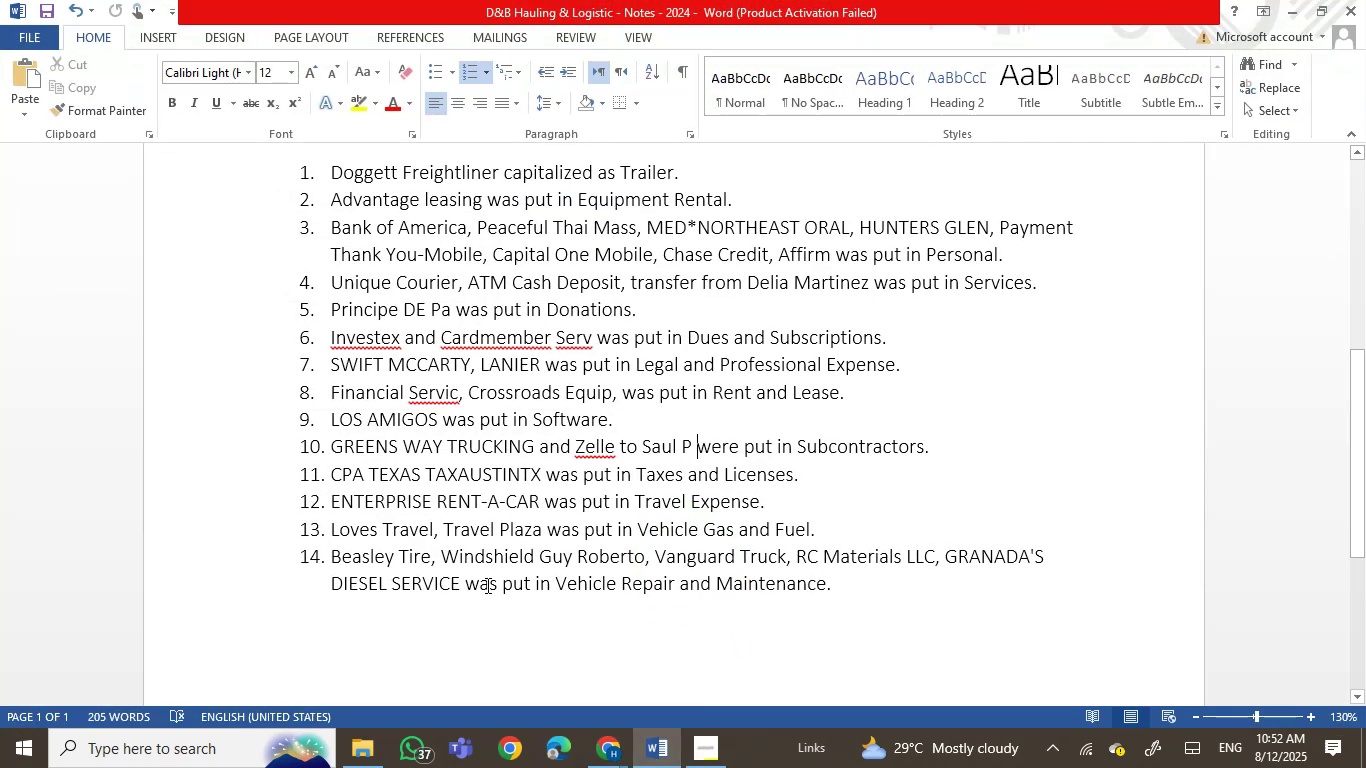 
left_click_drag(start_coordinate=[768, 500], to_coordinate=[324, 507])
 